 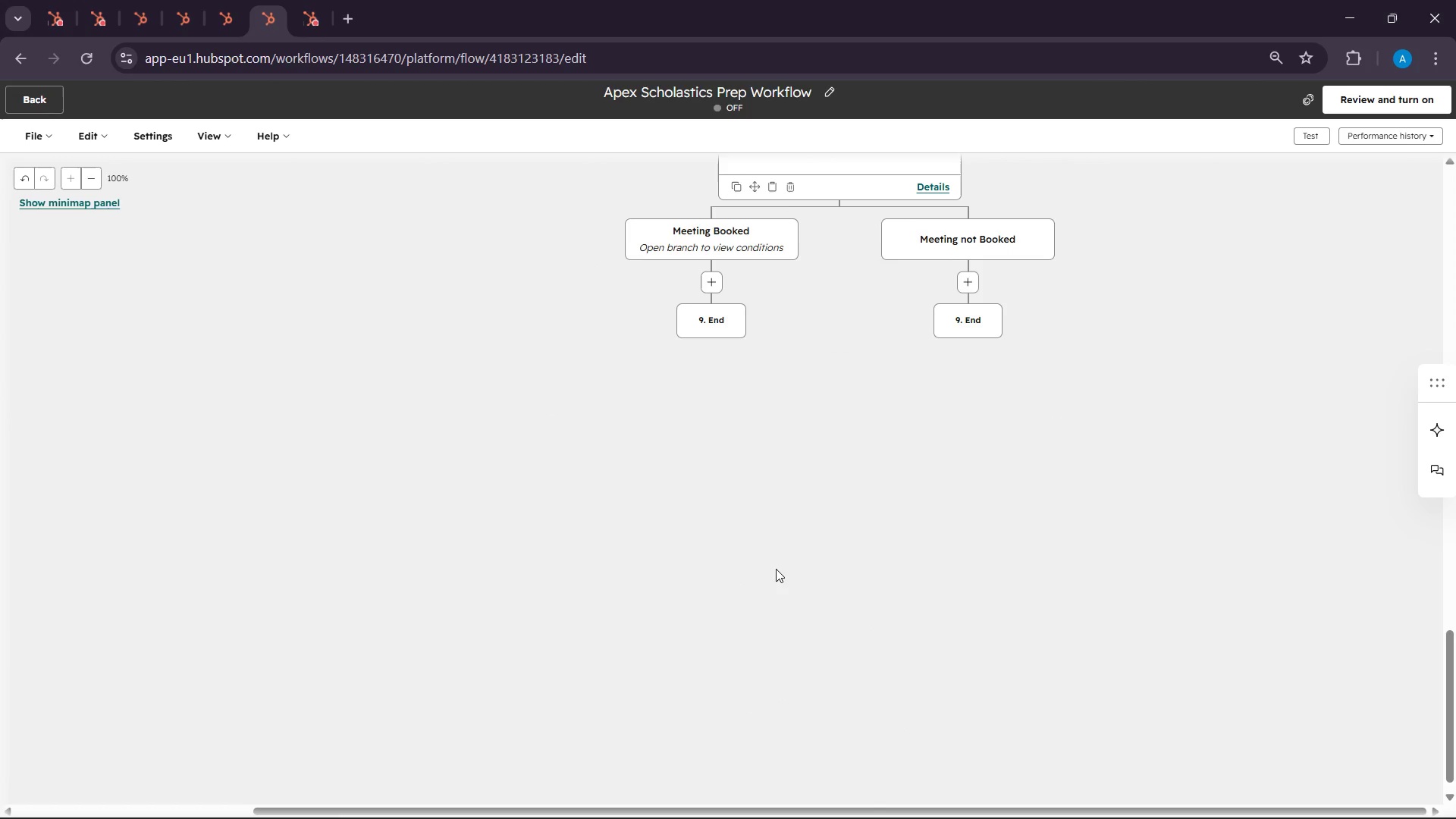 
scroll: coordinate [776, 569], scroll_direction: up, amount: 9.0
 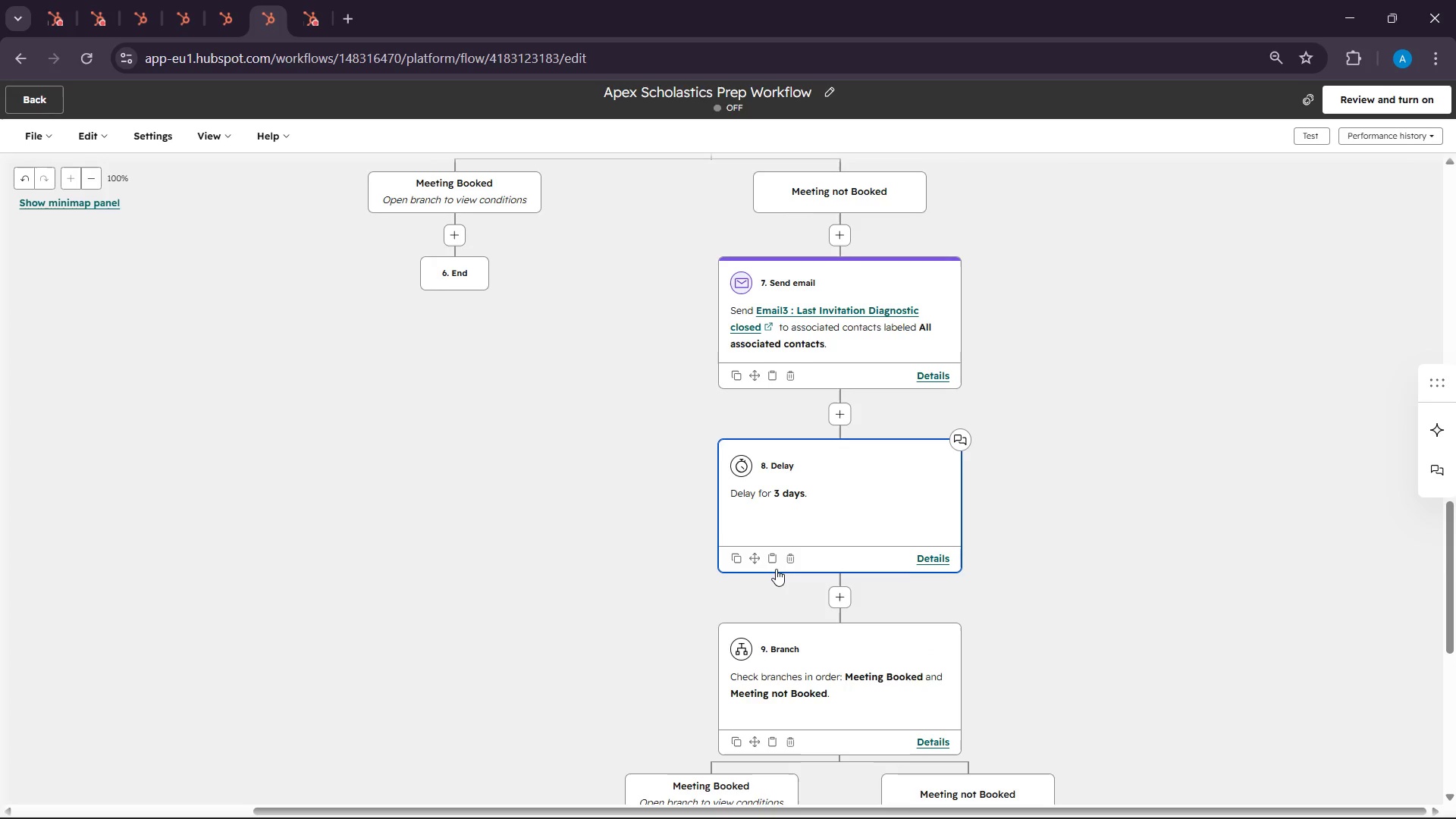 
scroll: coordinate [776, 569], scroll_direction: down, amount: 7.0
 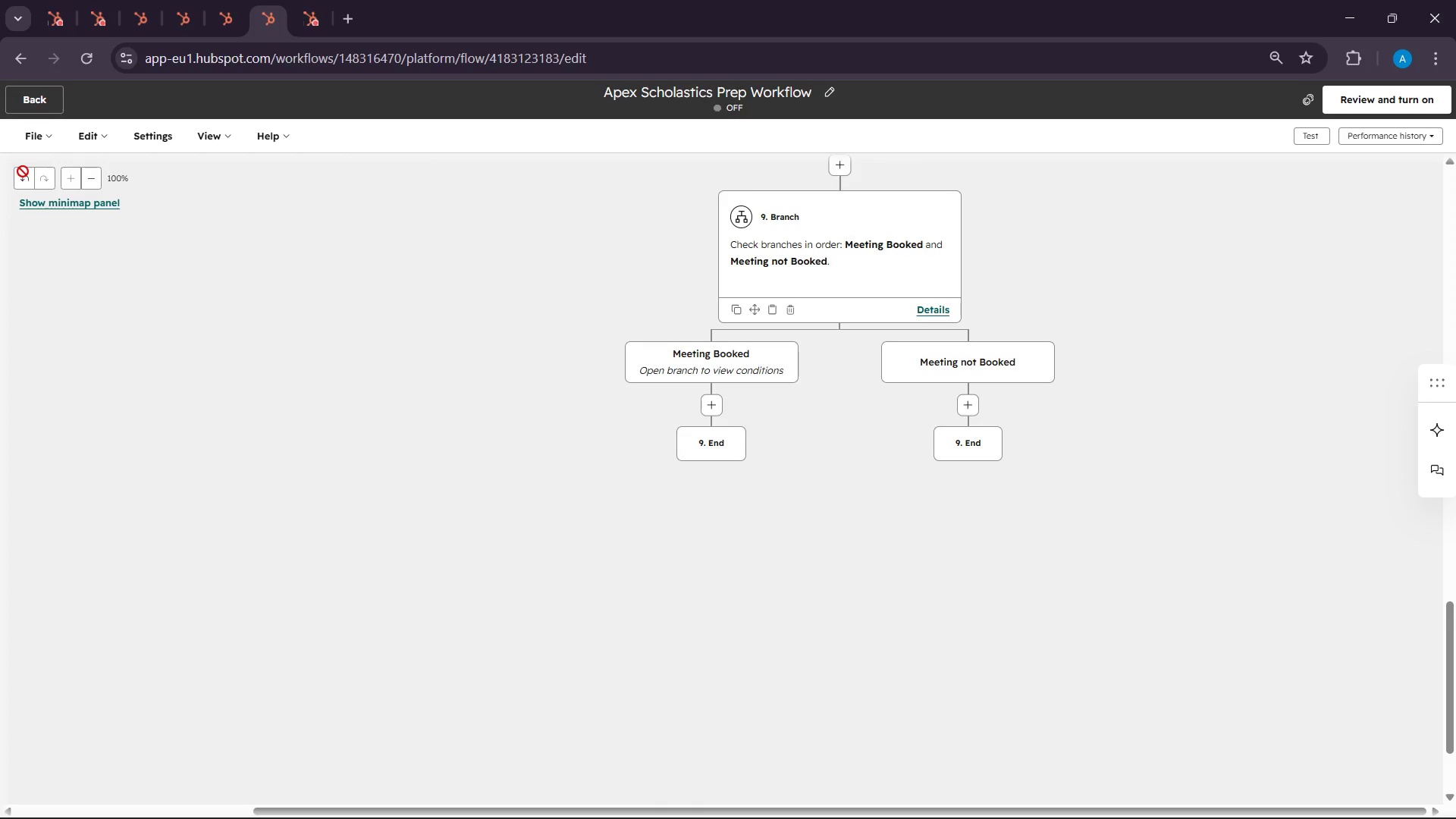 
left_click([94, 134])
 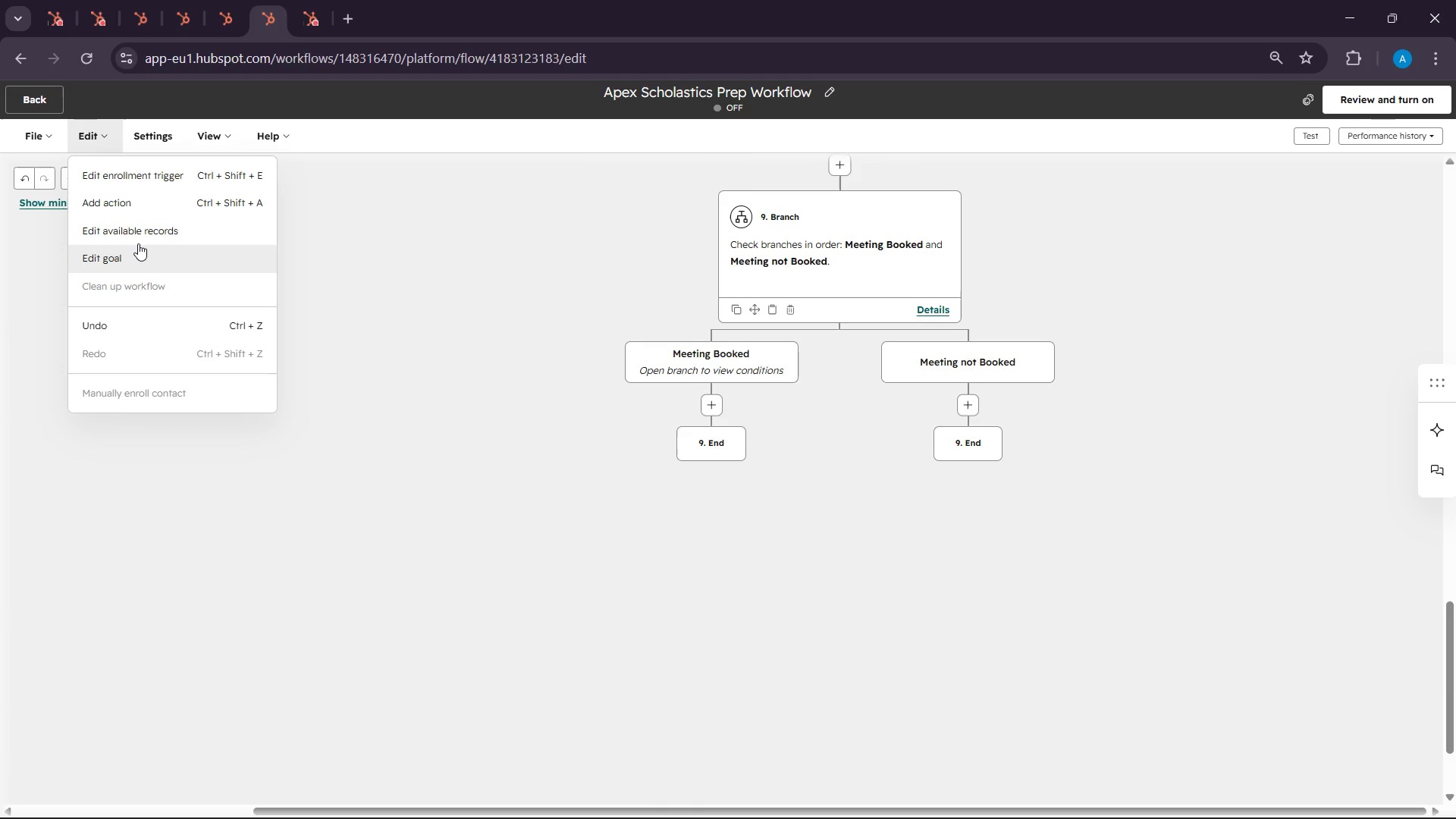 
left_click_drag(start_coordinate=[138, 243], to_coordinate=[136, 251])
 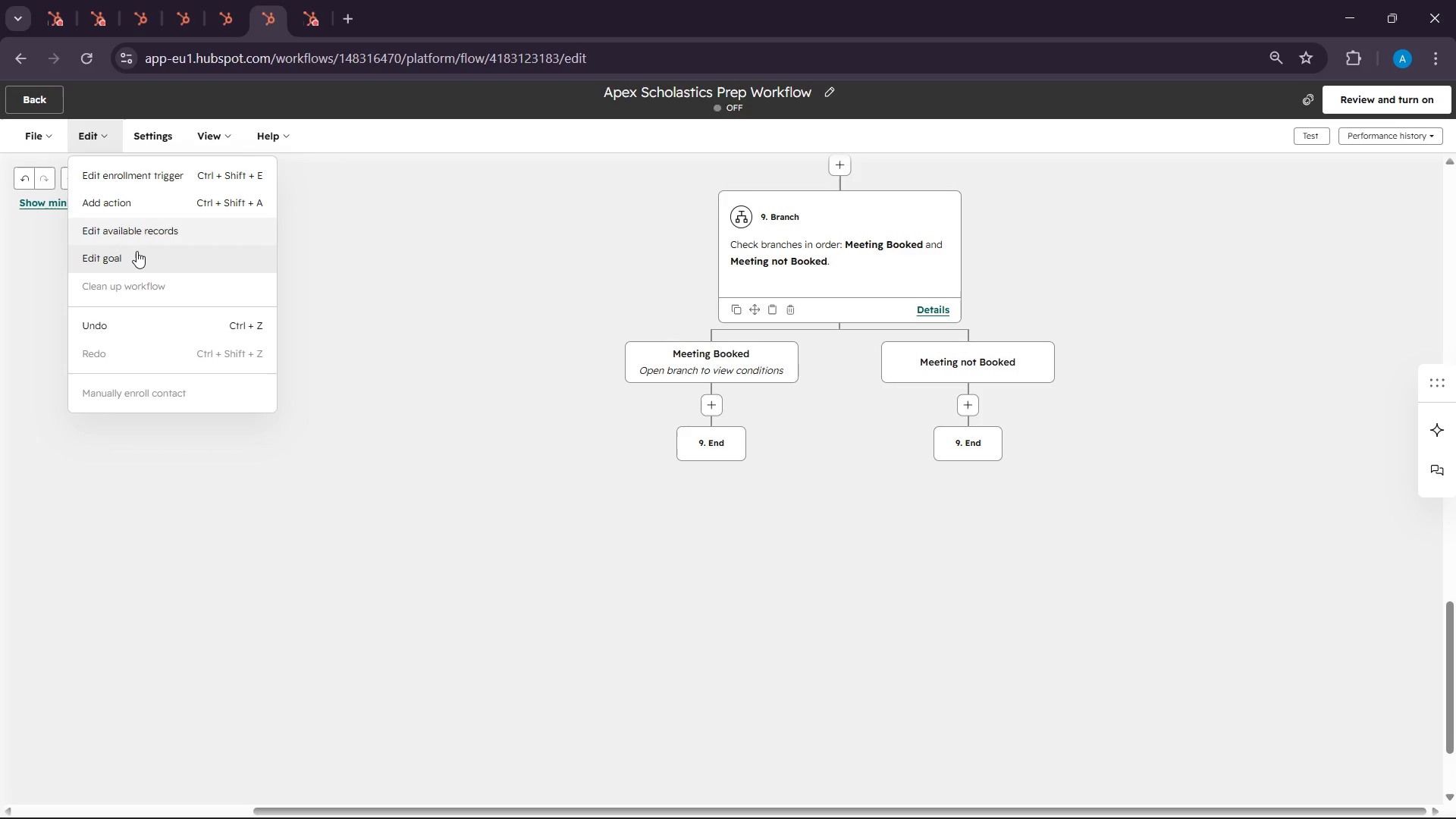 
left_click([136, 251])
 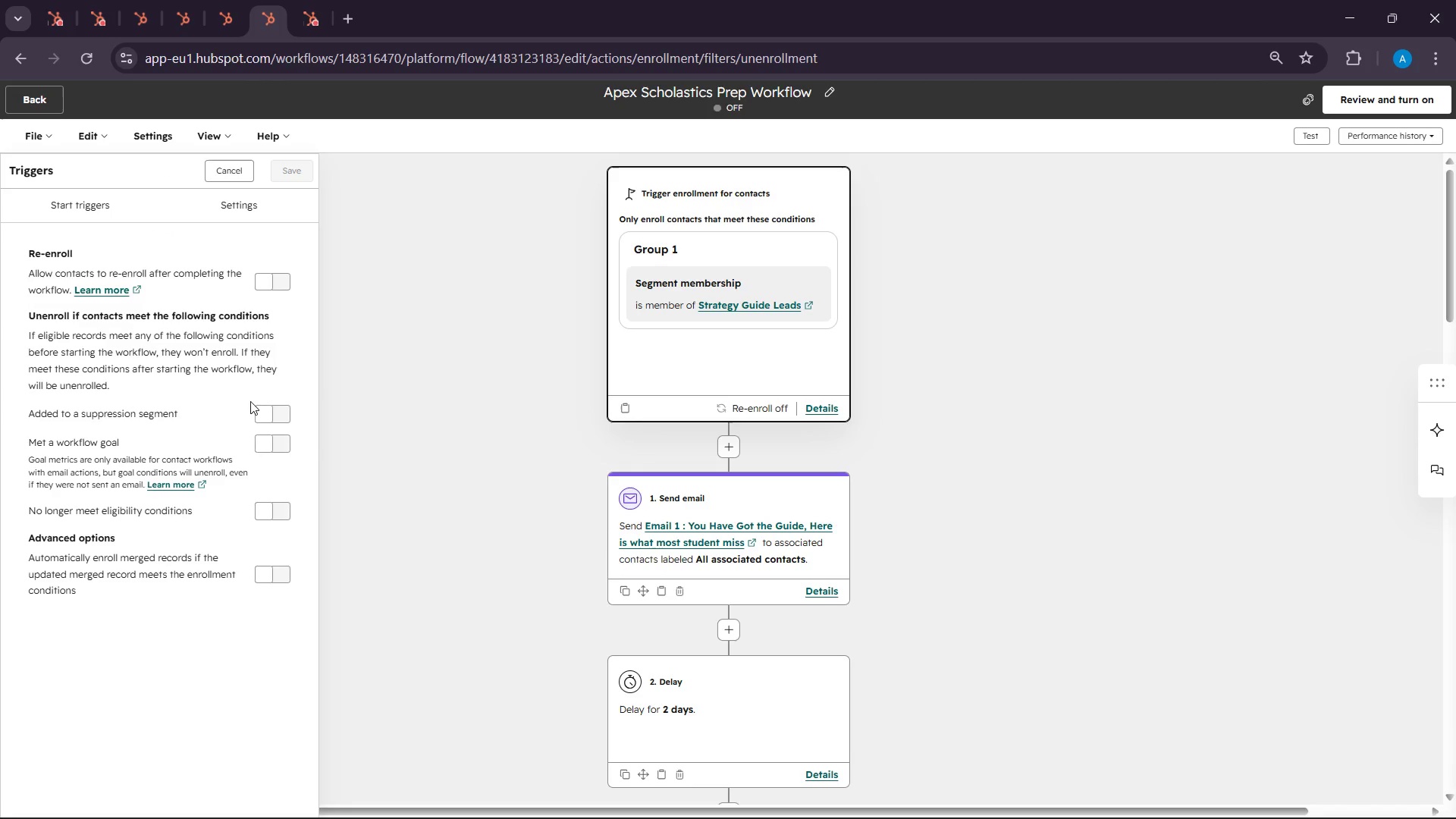 
left_click([270, 412])
 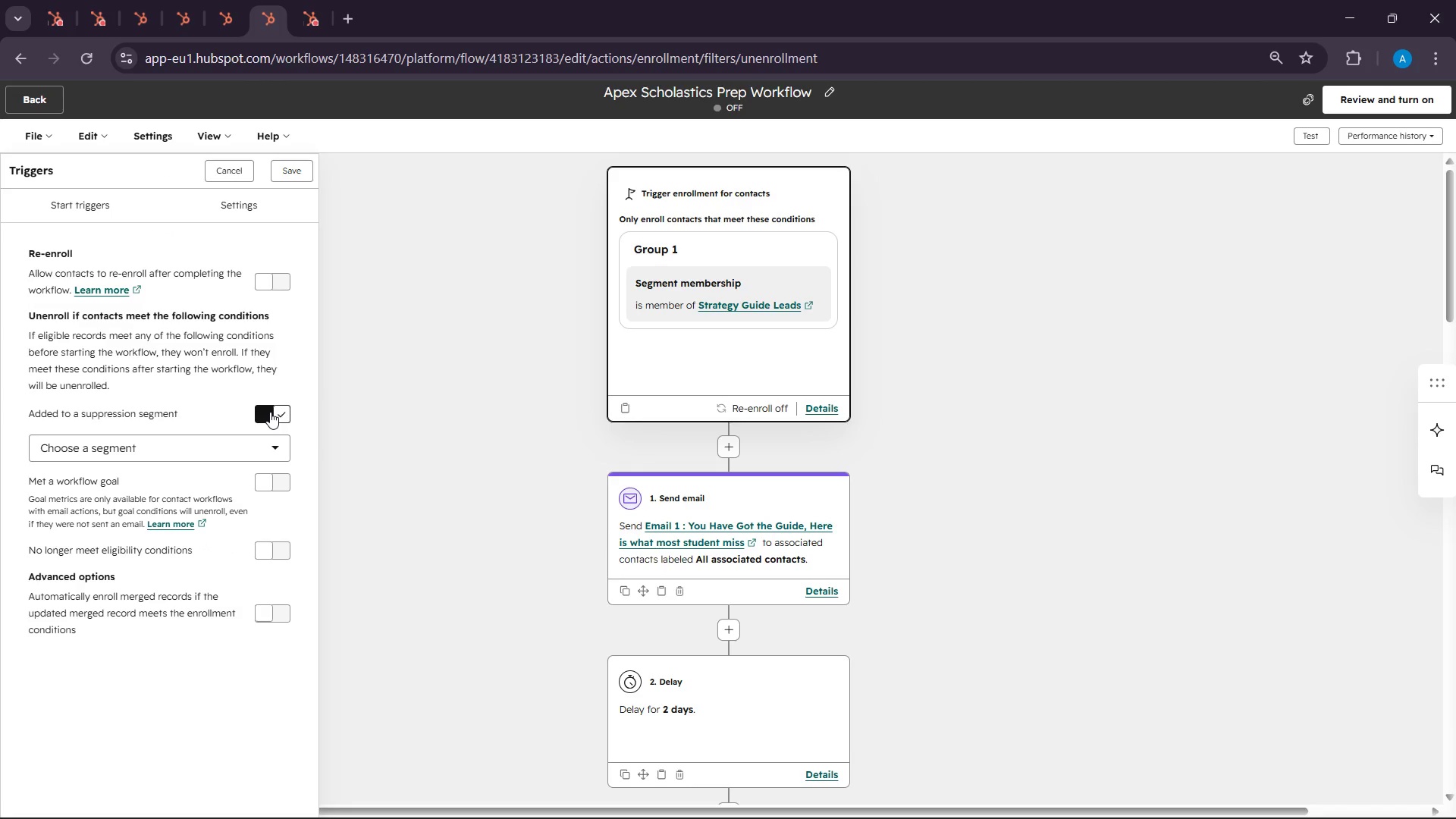 
left_click([270, 412])
 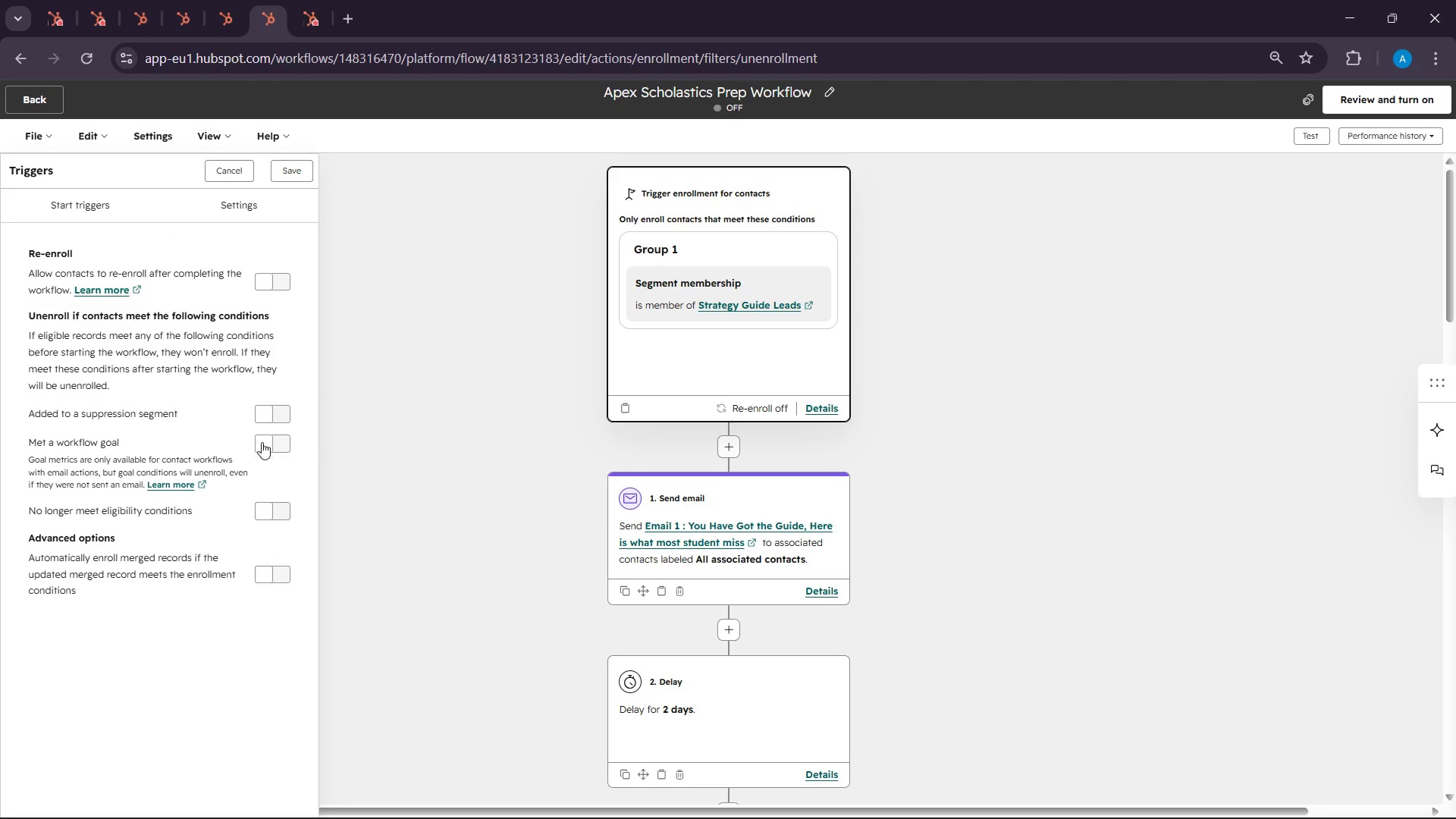 
left_click([265, 443])
 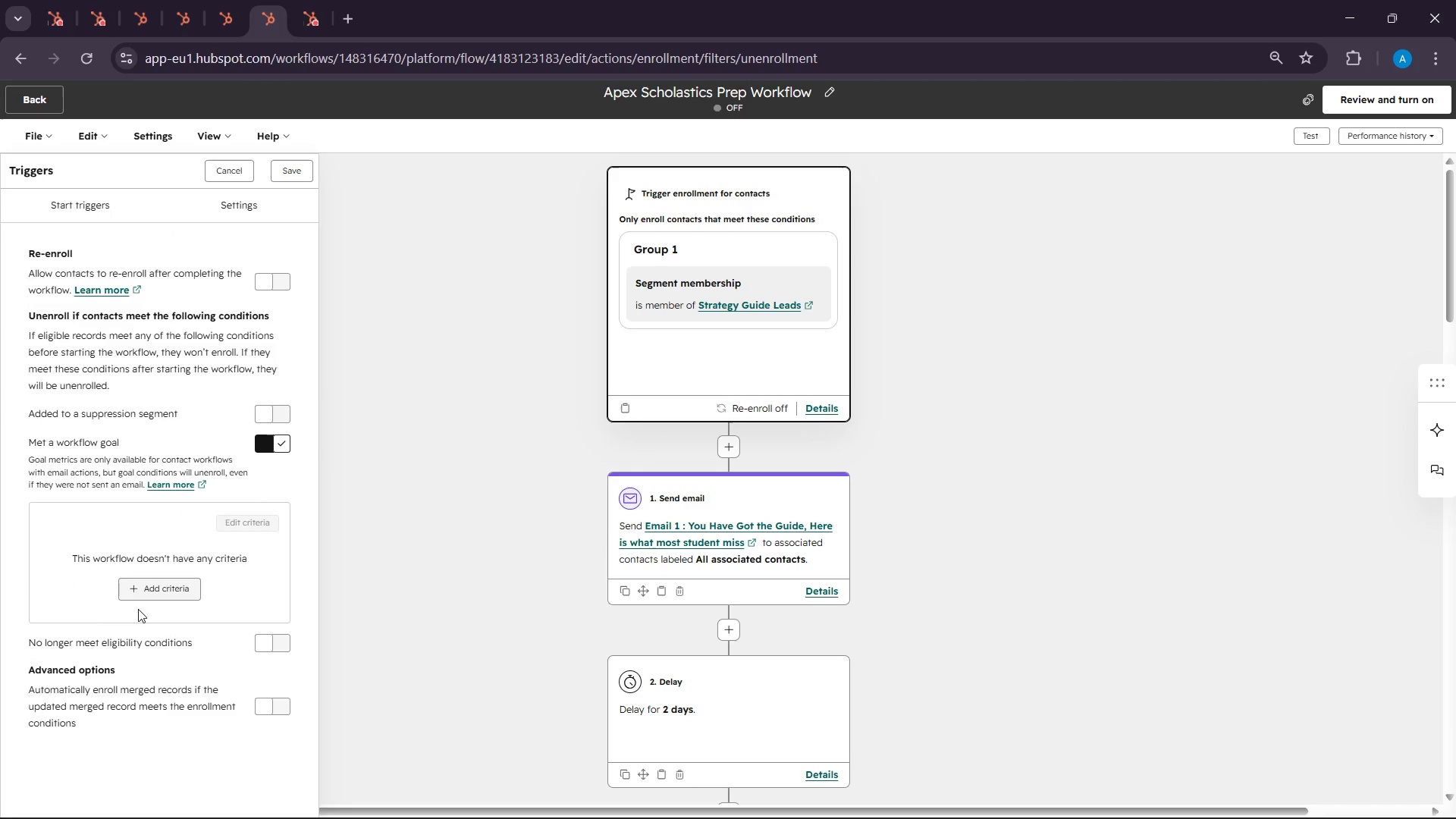 
left_click([149, 585])
 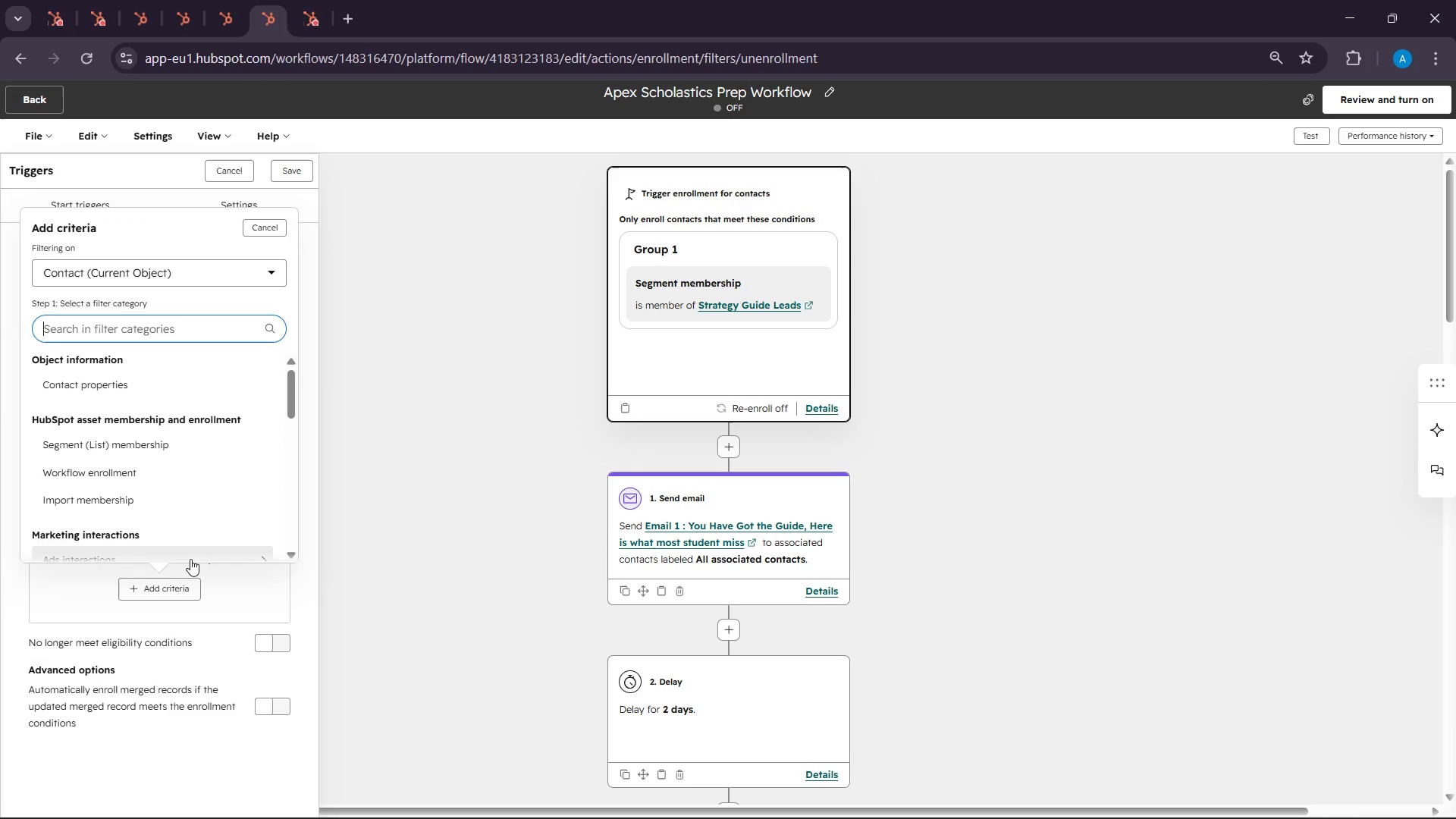 
scroll: coordinate [192, 559], scroll_direction: down, amount: 2.0
 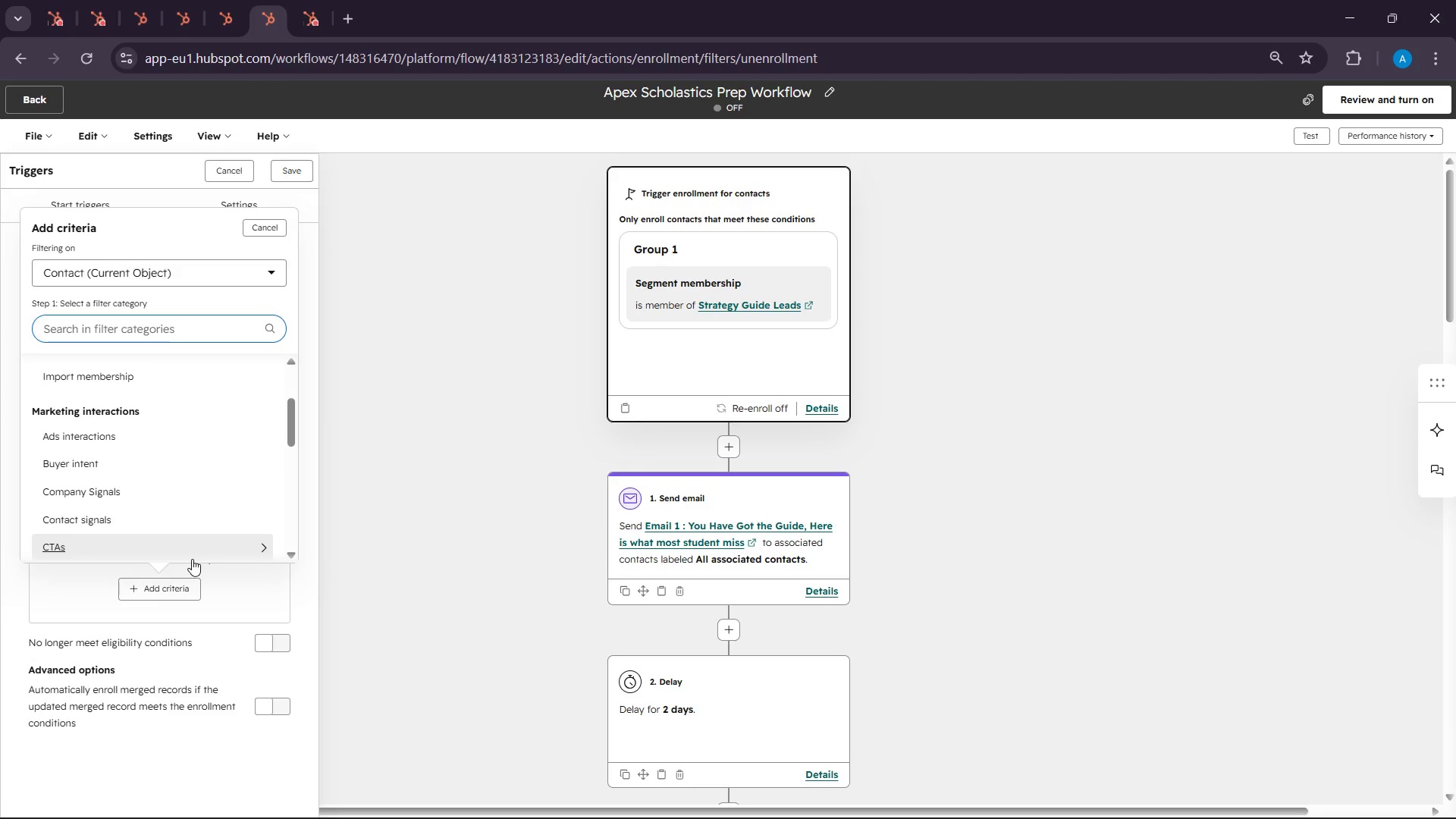 
scroll: coordinate [192, 559], scroll_direction: up, amount: 5.0
 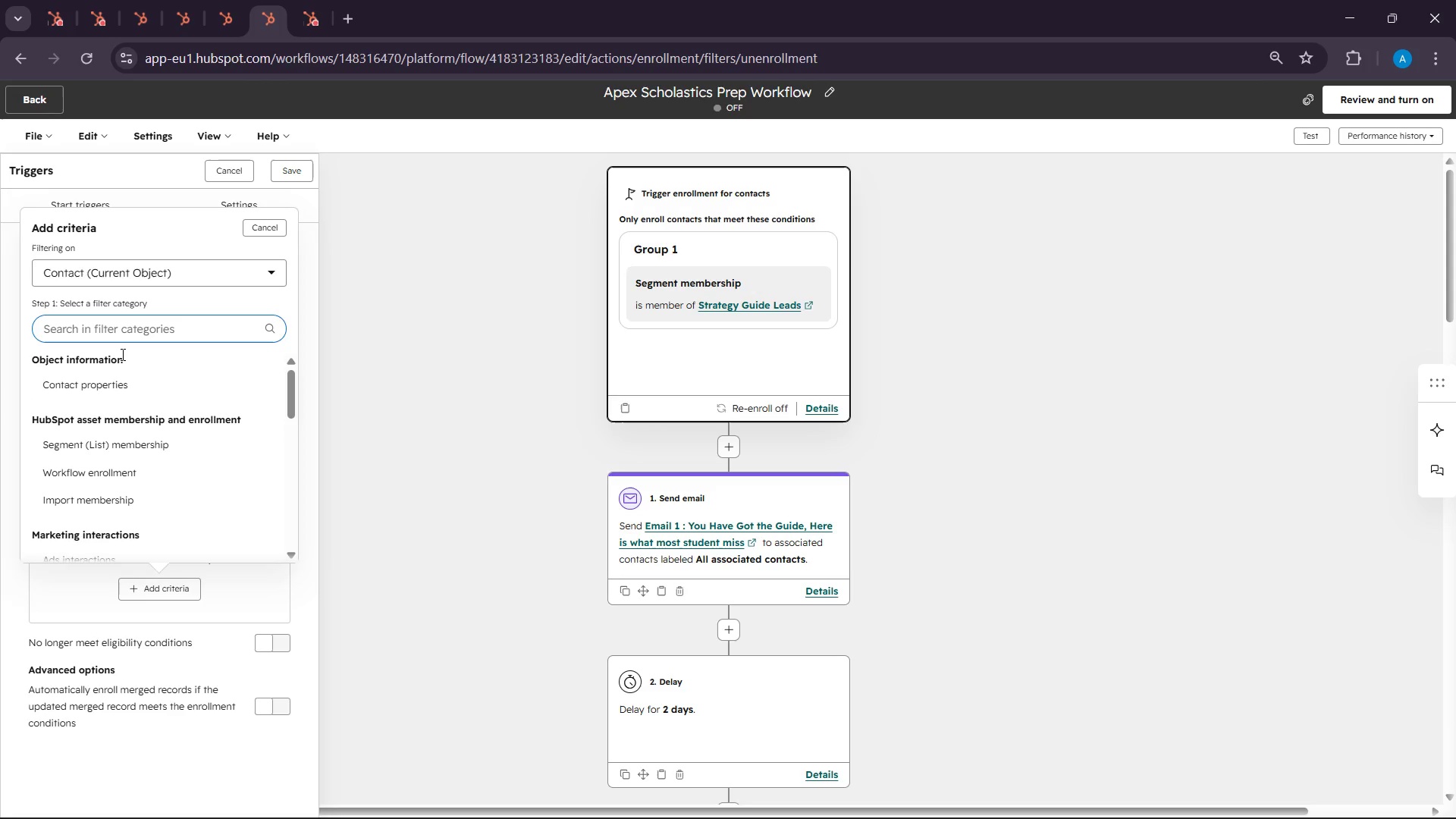 
key(M)
 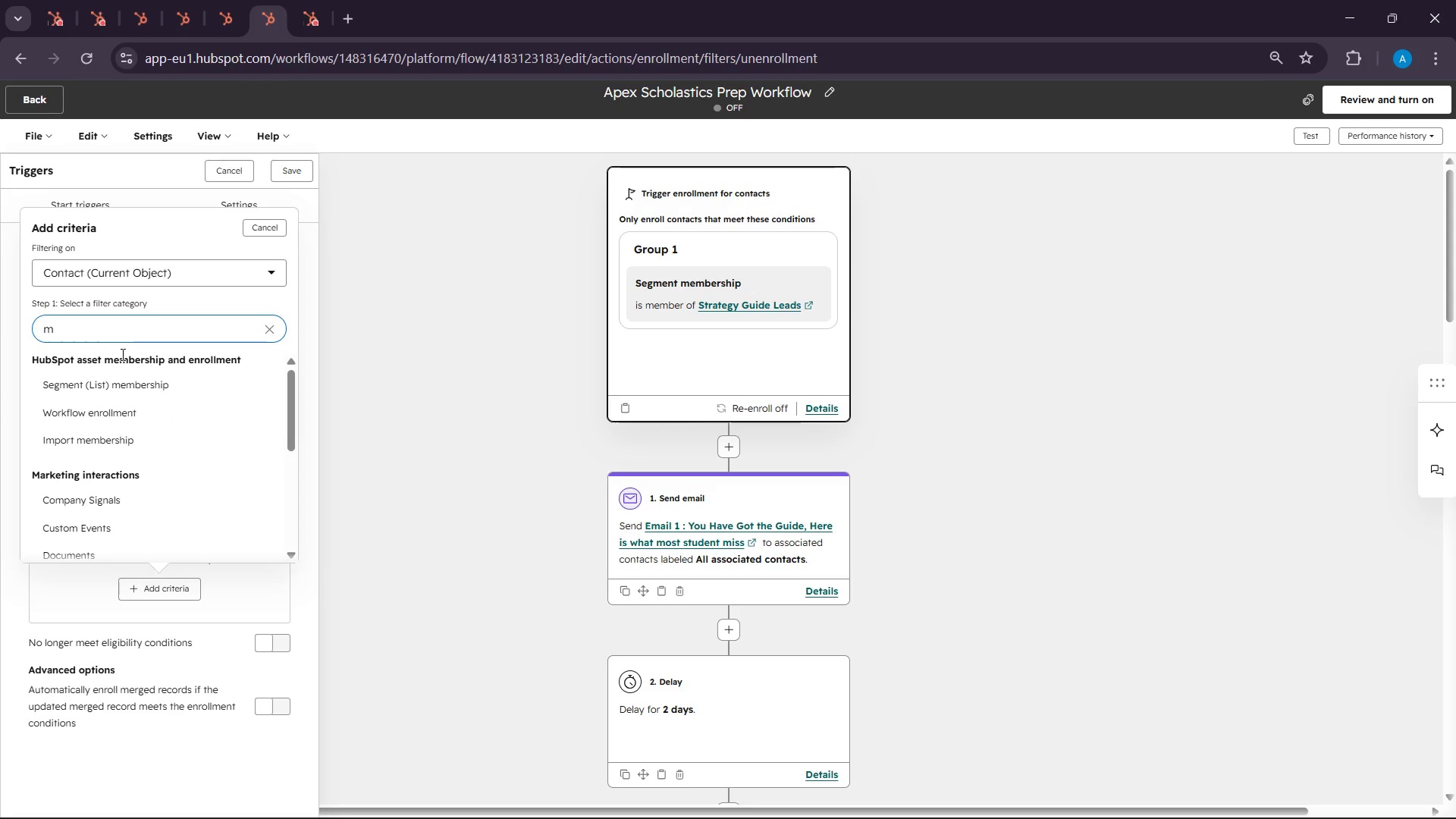 
key(Backspace)
 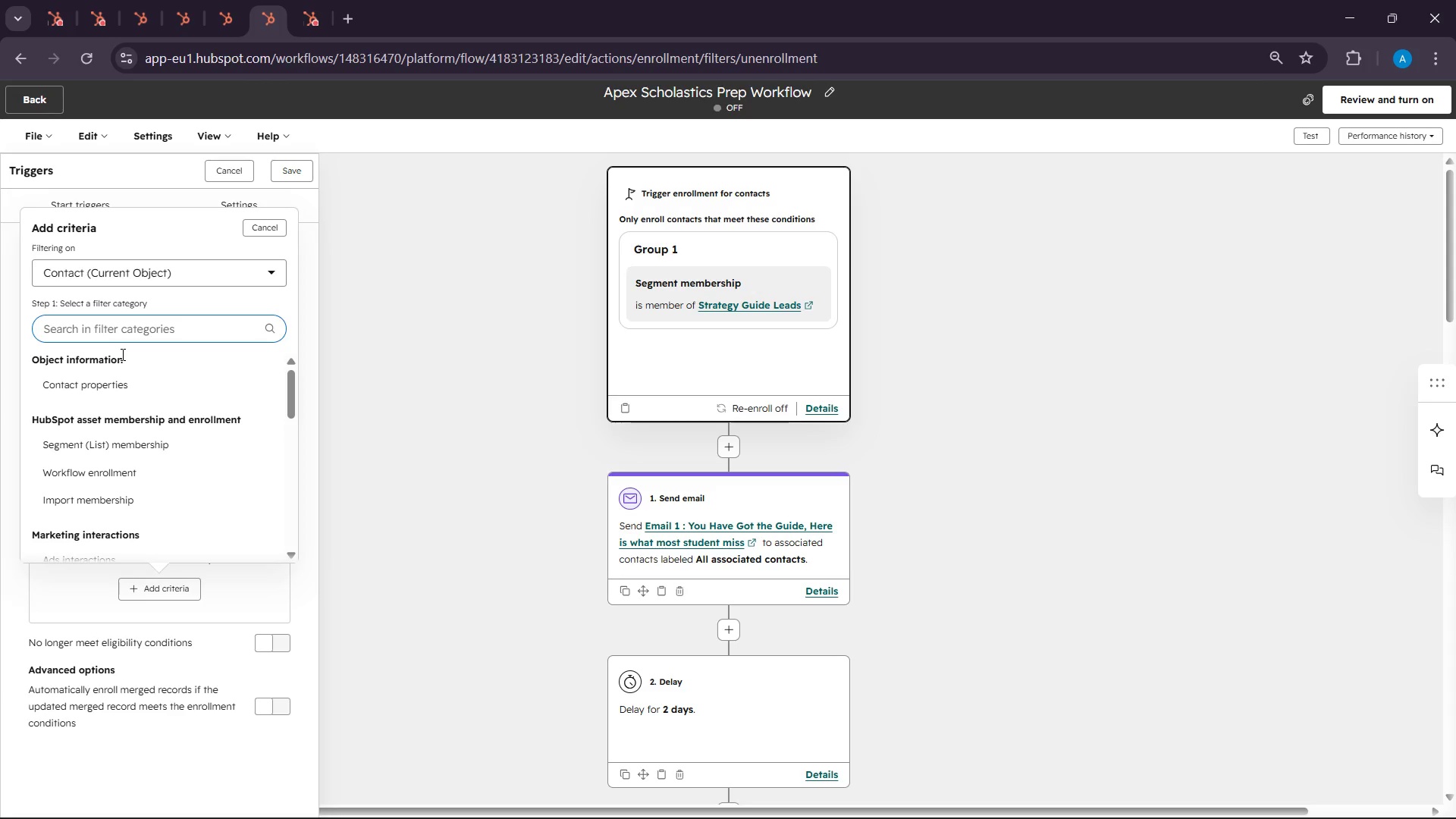 
type(mee)
key(Backspace)
 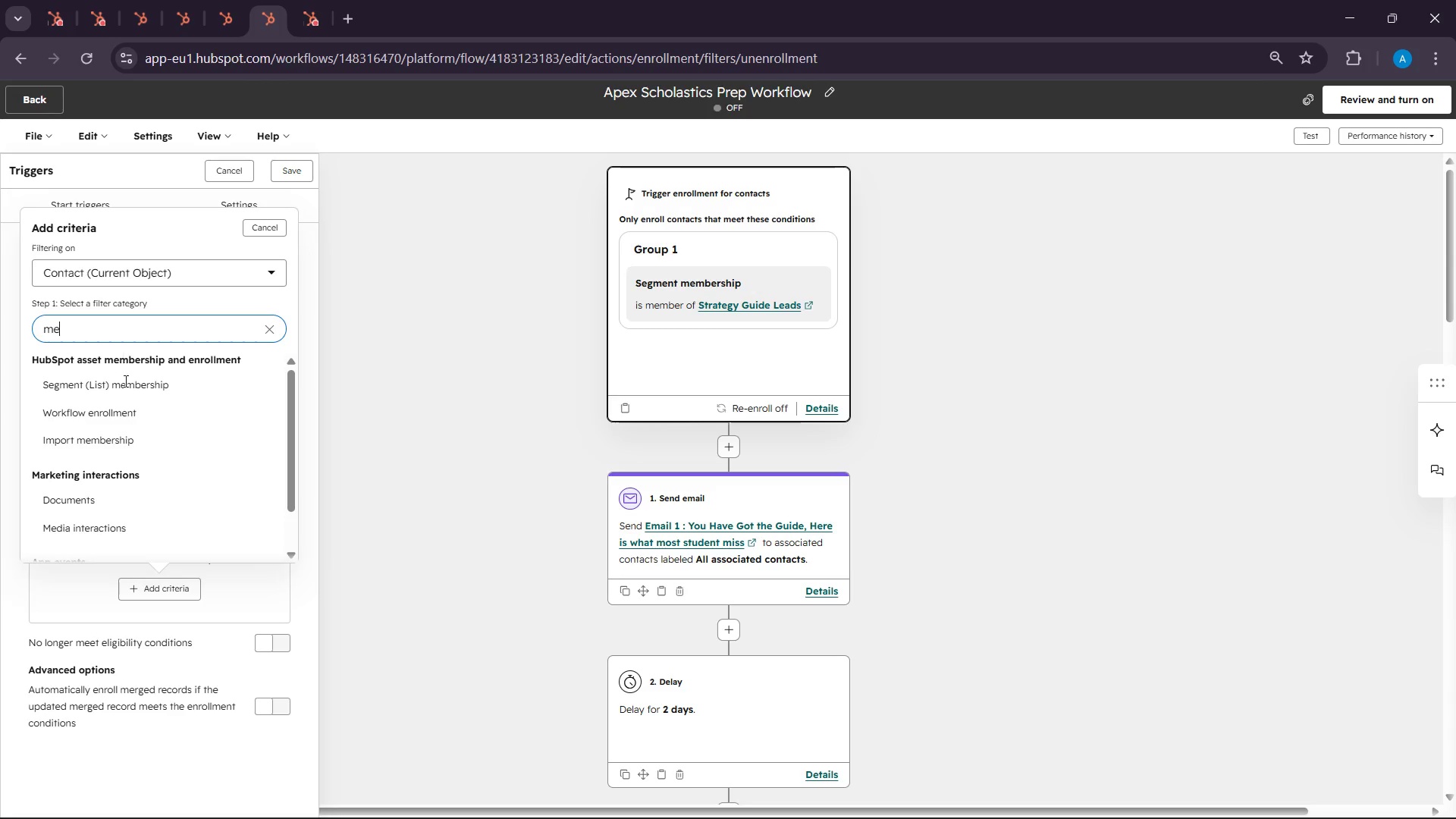 
scroll: coordinate [141, 450], scroll_direction: down, amount: 2.0
 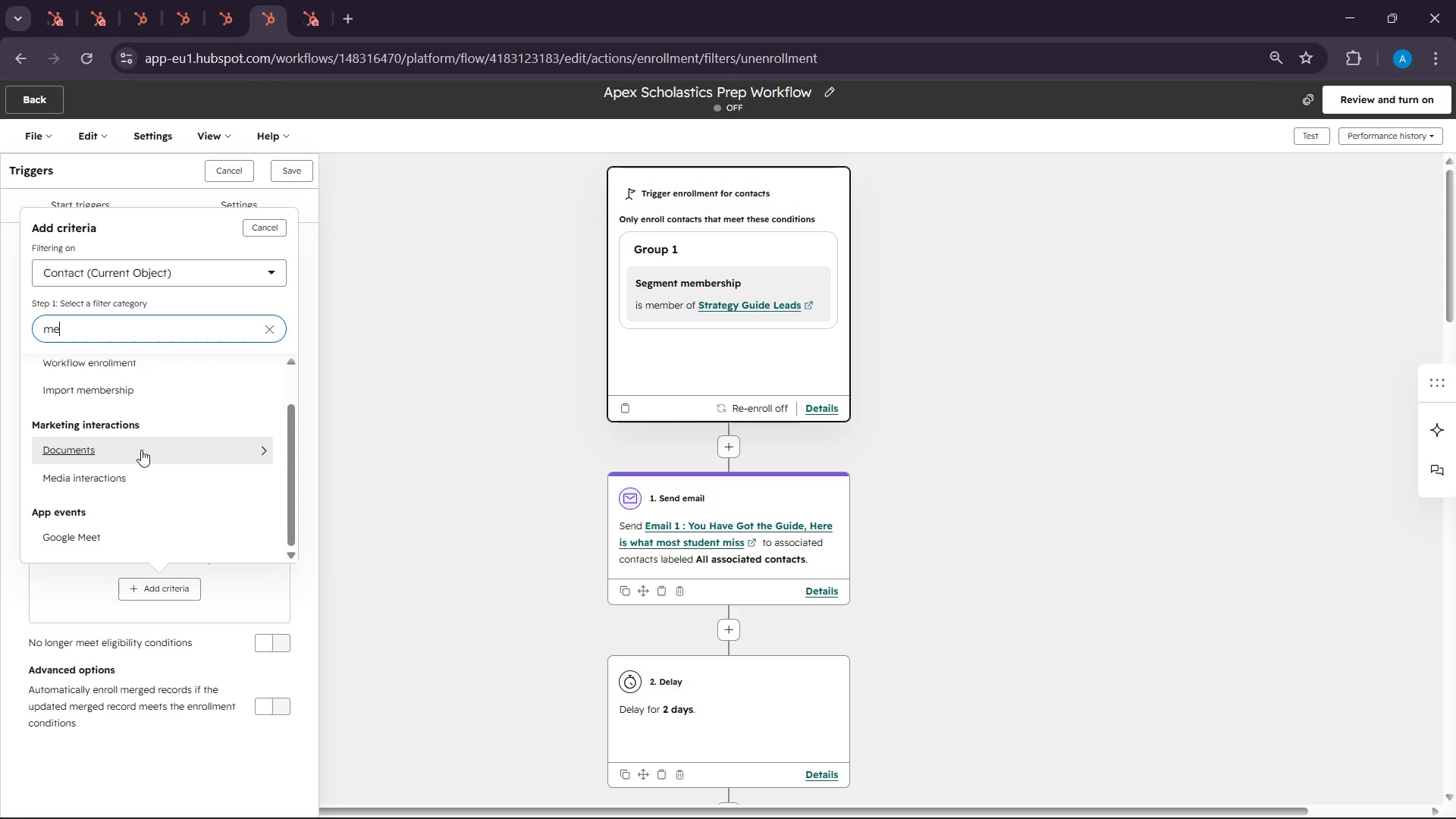 
scroll: coordinate [141, 450], scroll_direction: up, amount: 3.0
 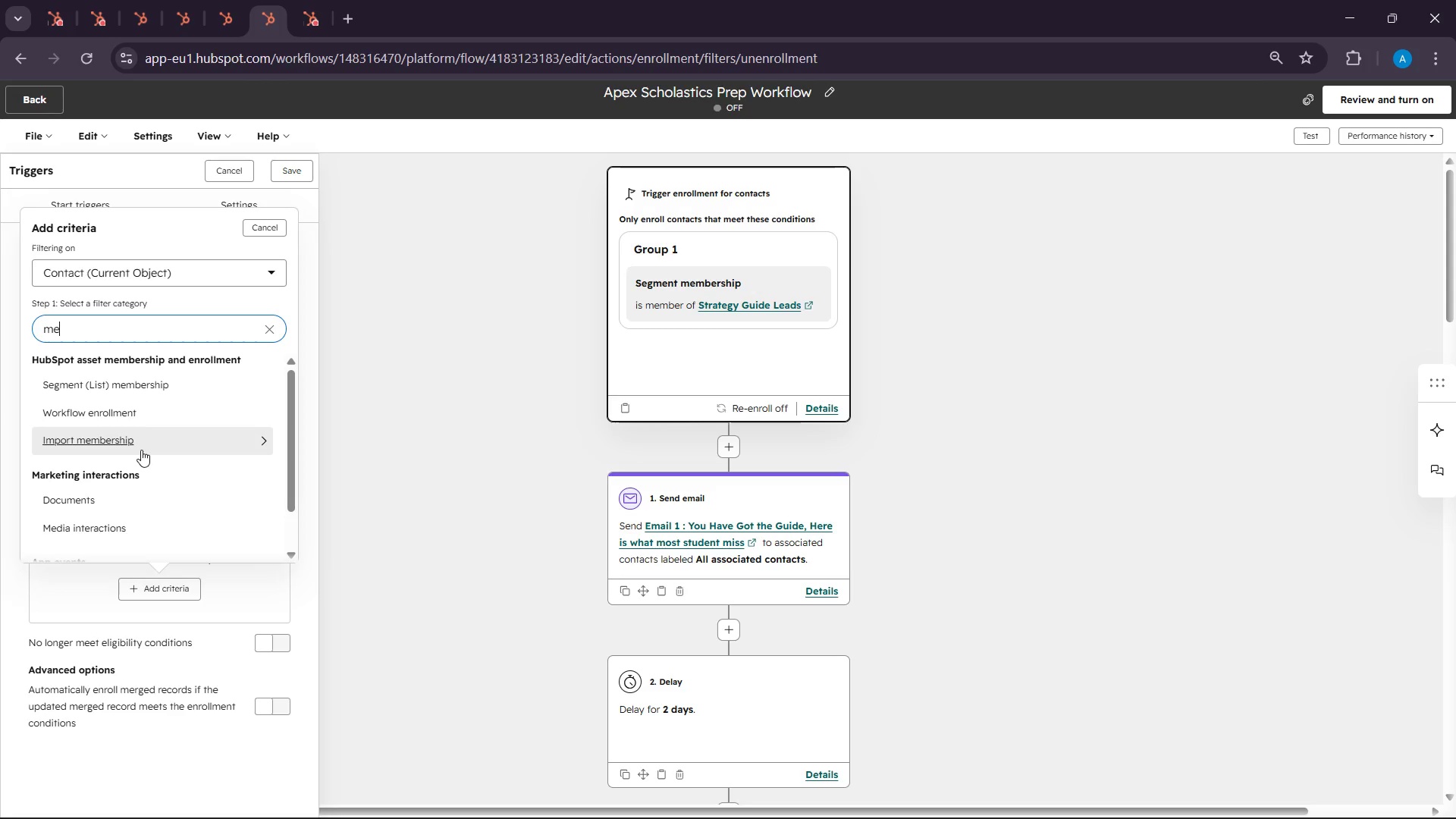 
key(Backspace)
 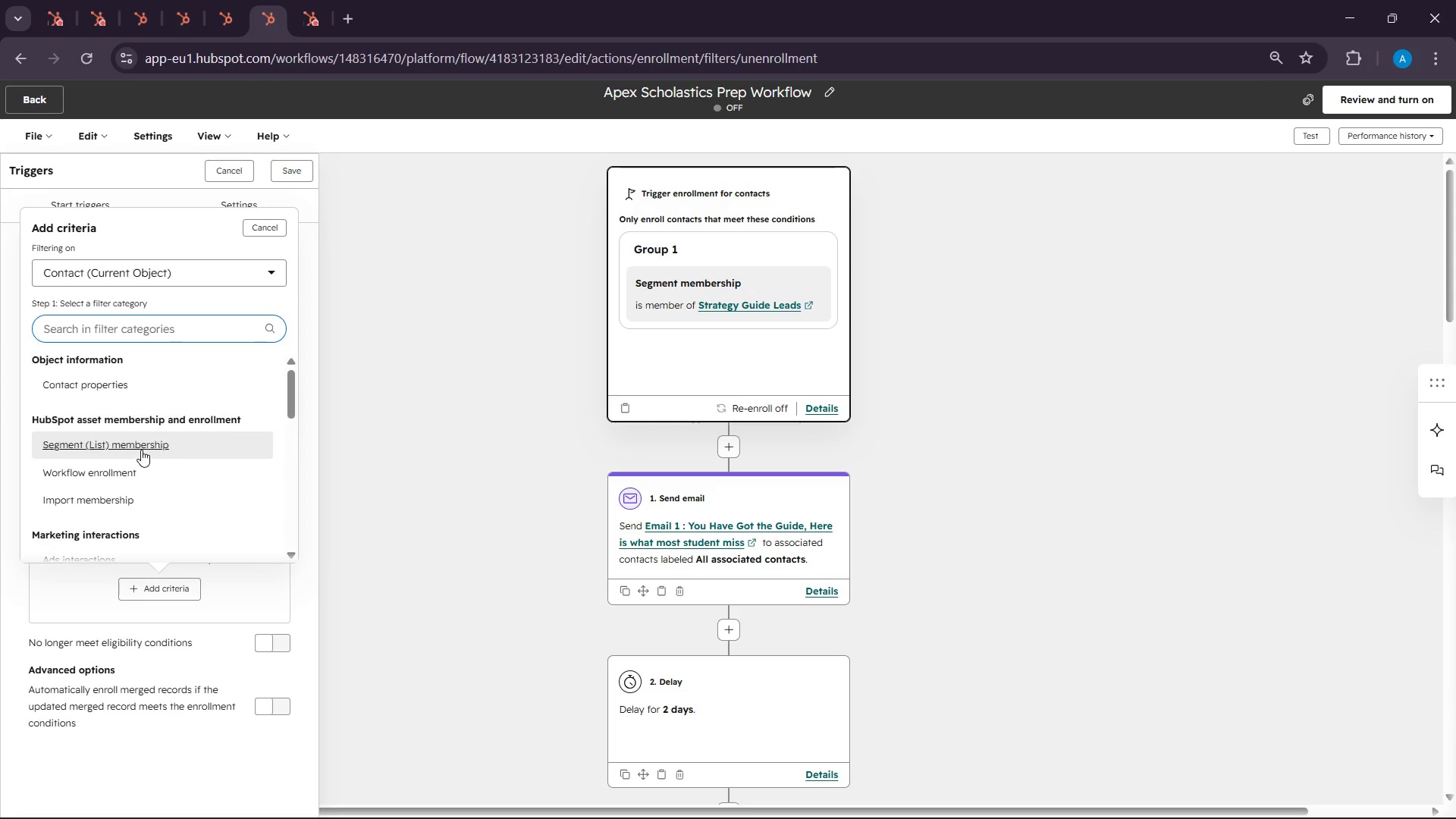 
key(Backspace)
 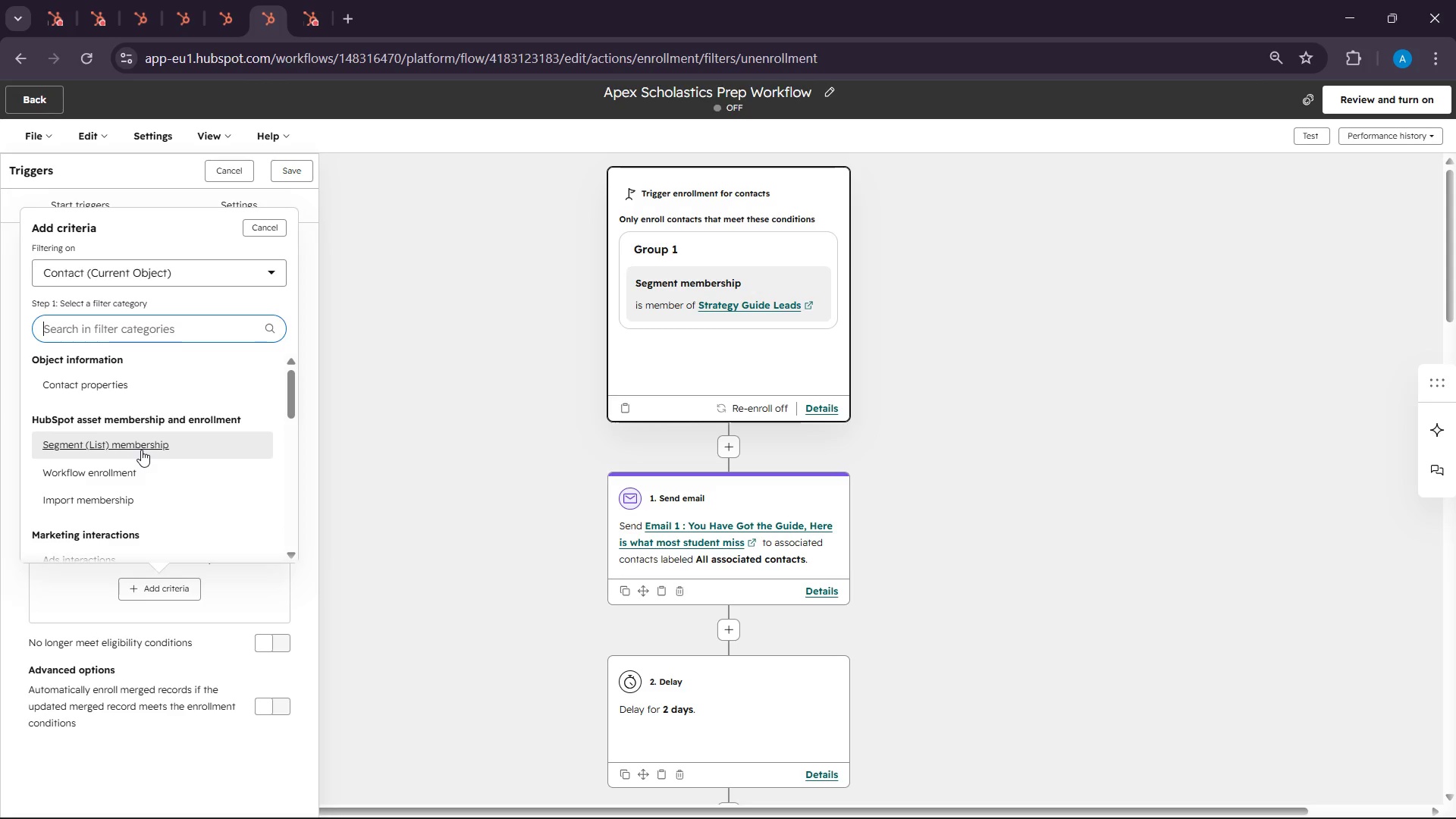 
key(Backspace)
 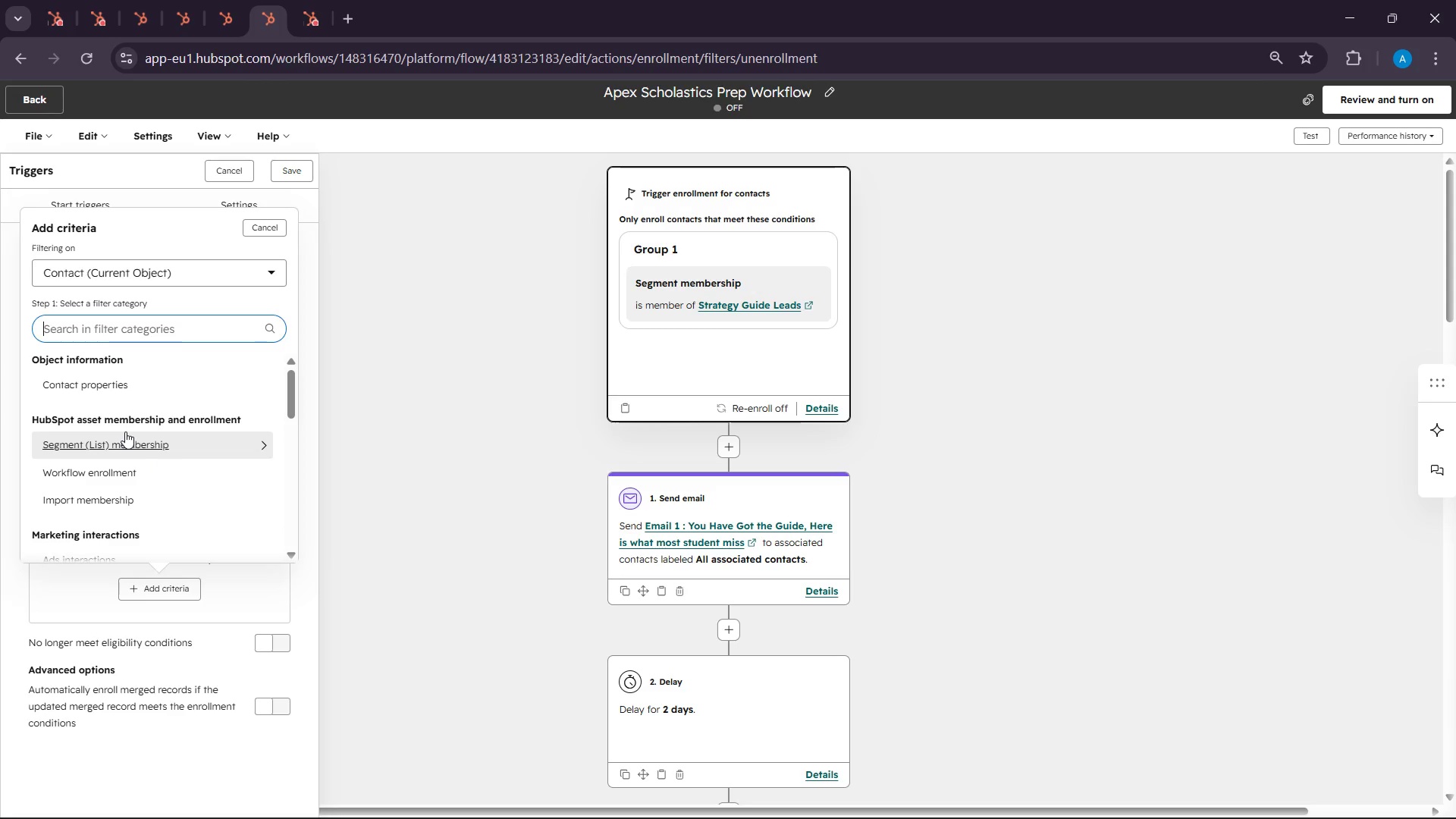 
left_click([121, 391])
 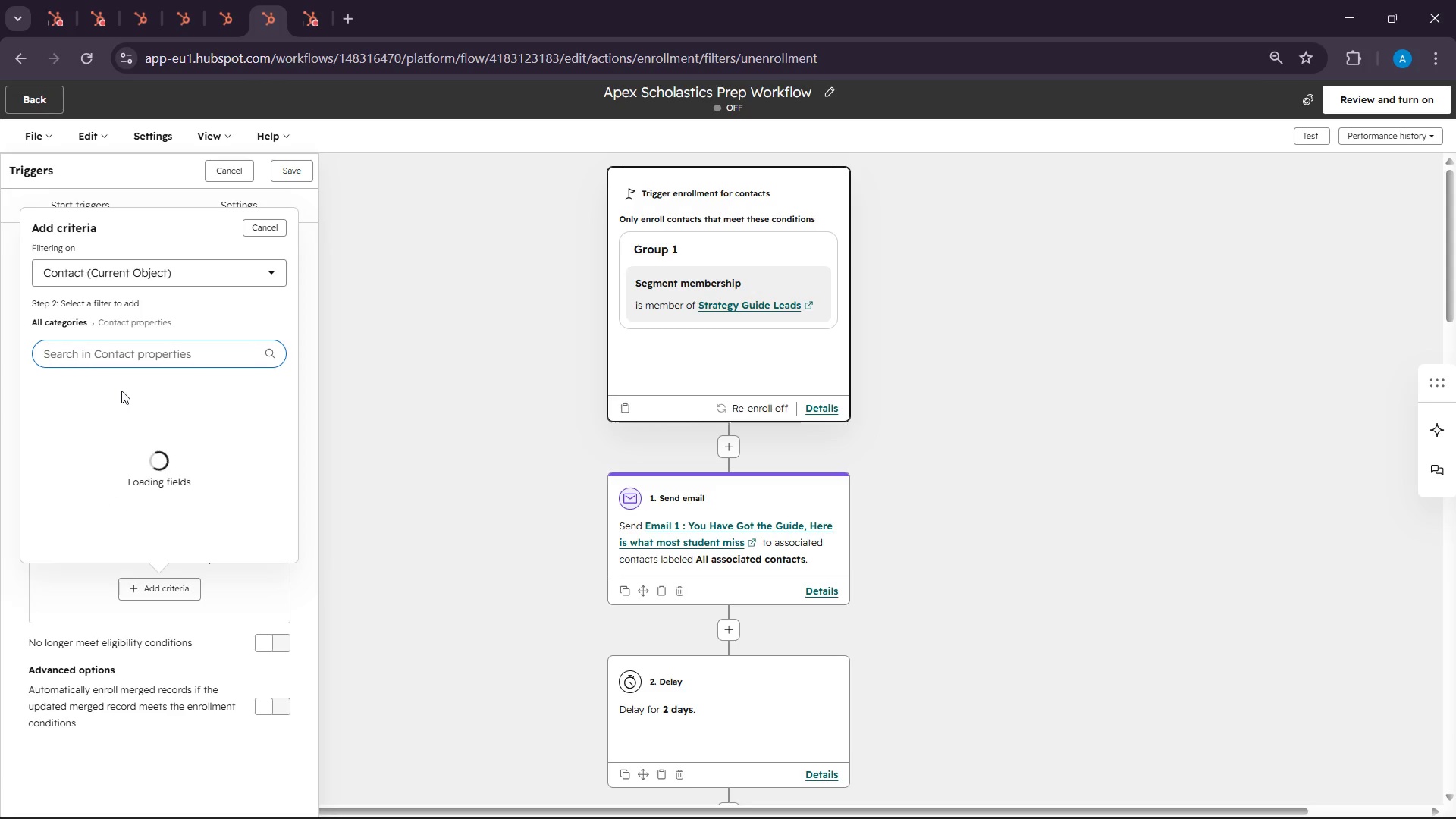 
type(meet)
 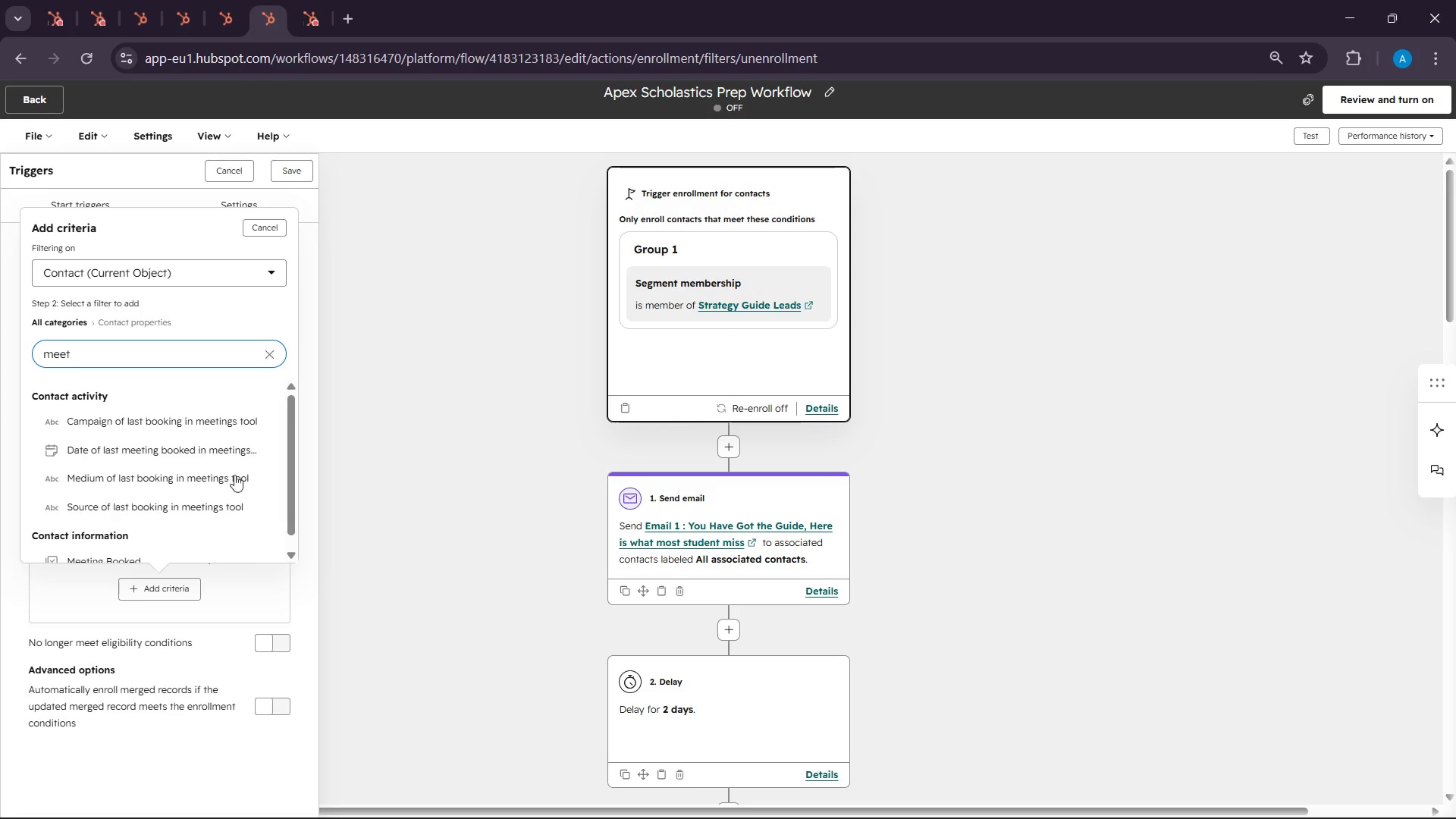 
left_click([121, 543])
 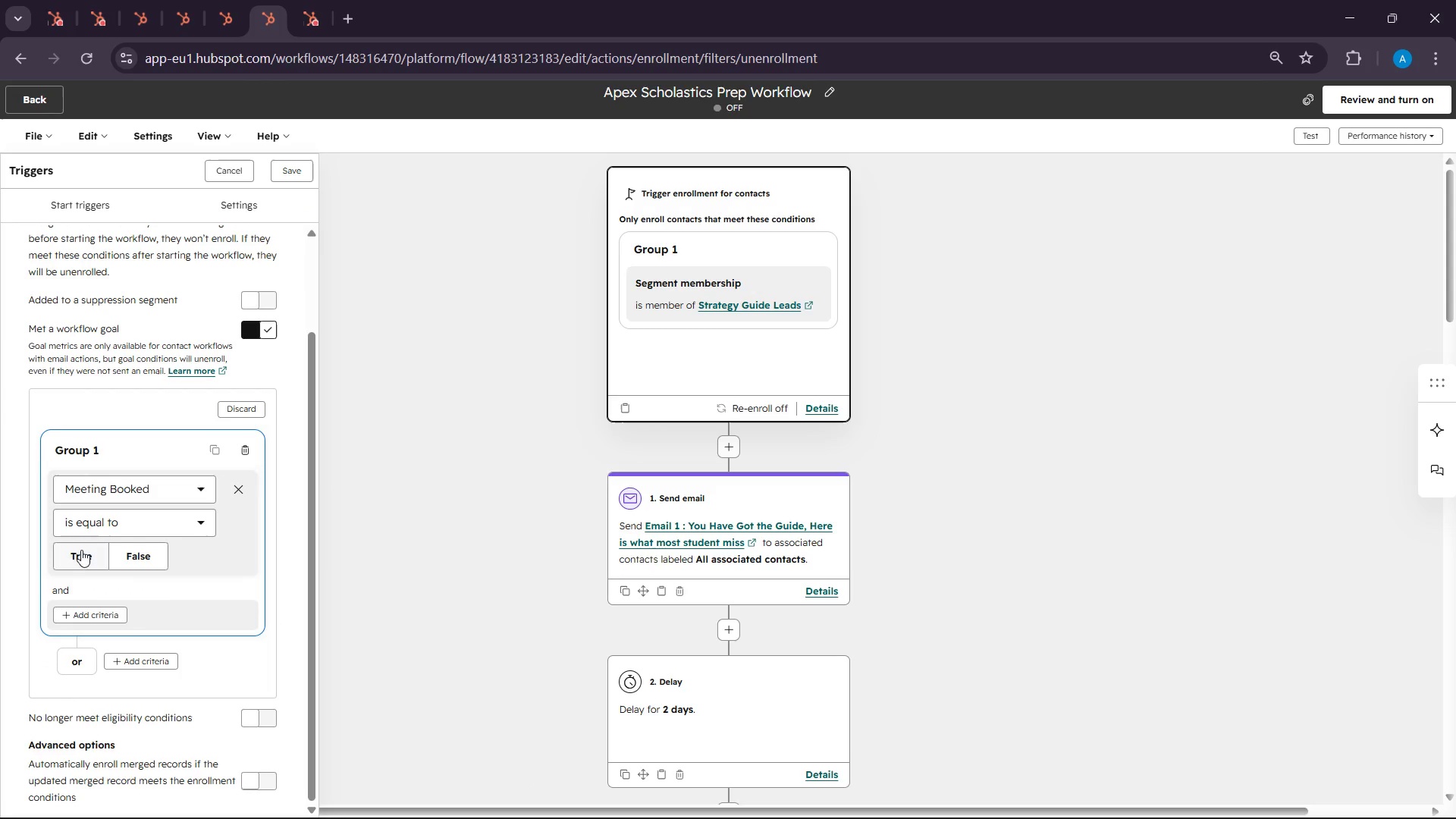 
scroll: coordinate [153, 477], scroll_direction: down, amount: 5.0
 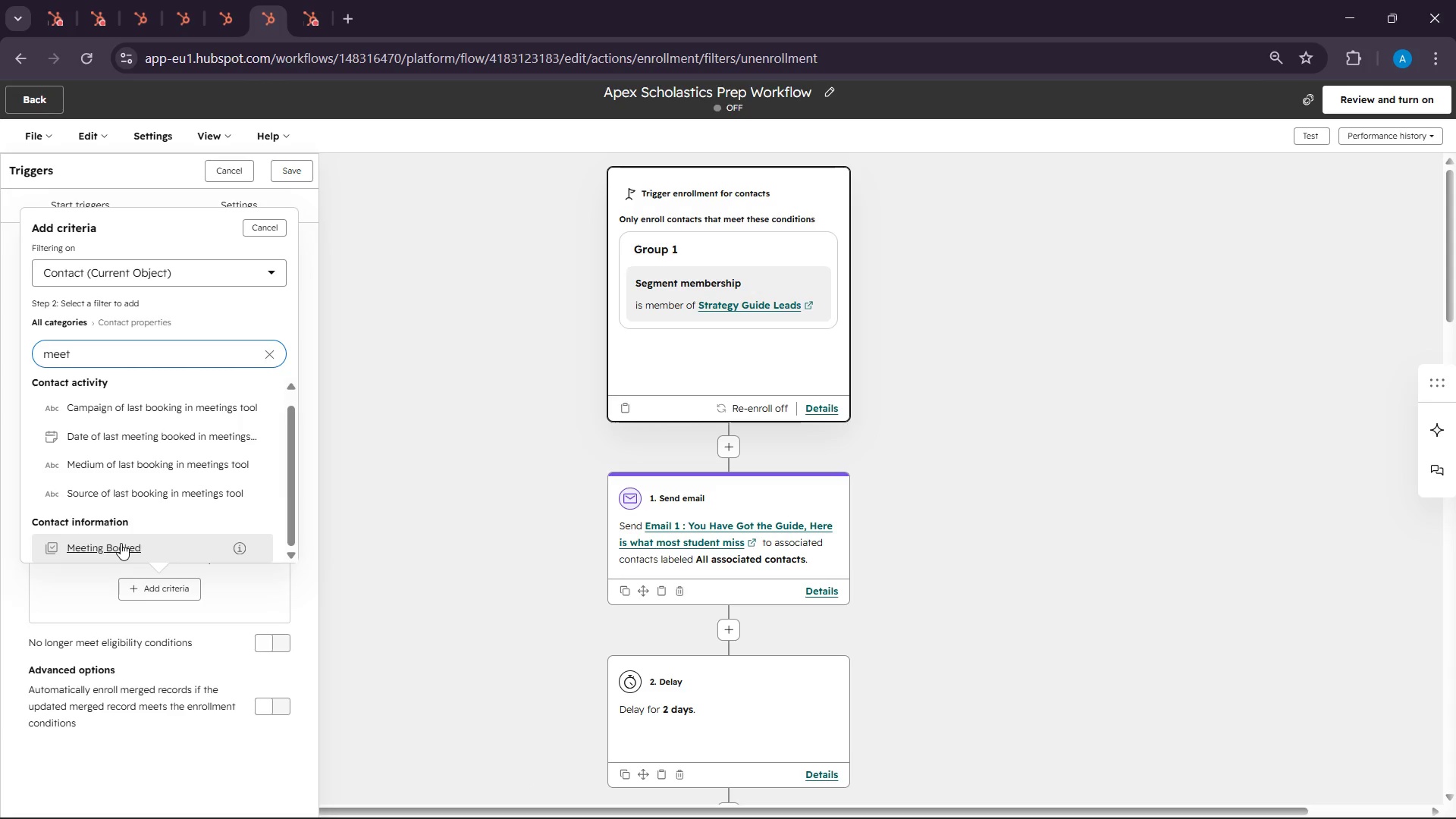 
left_click([81, 550])
 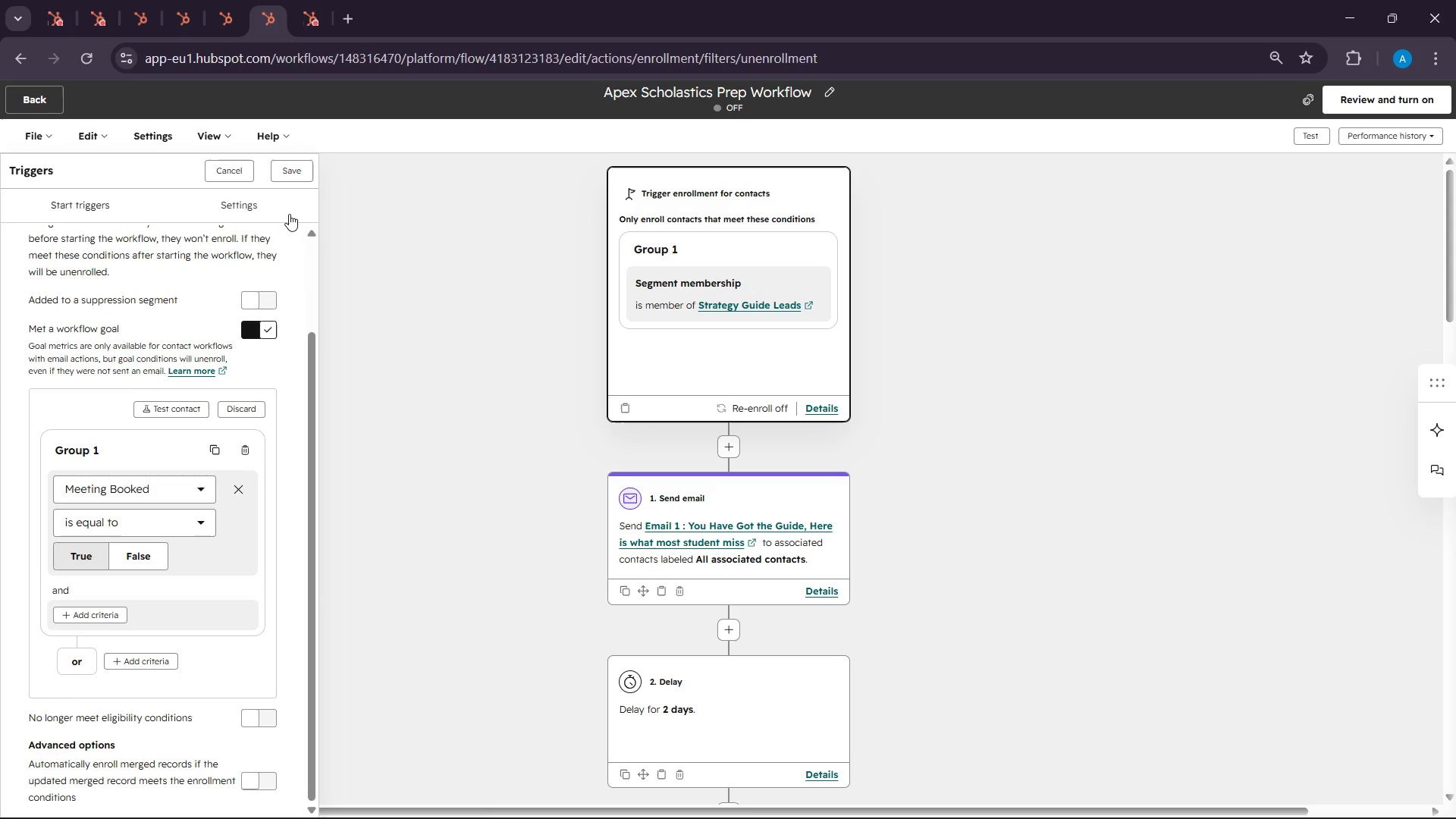 
left_click([290, 168])
 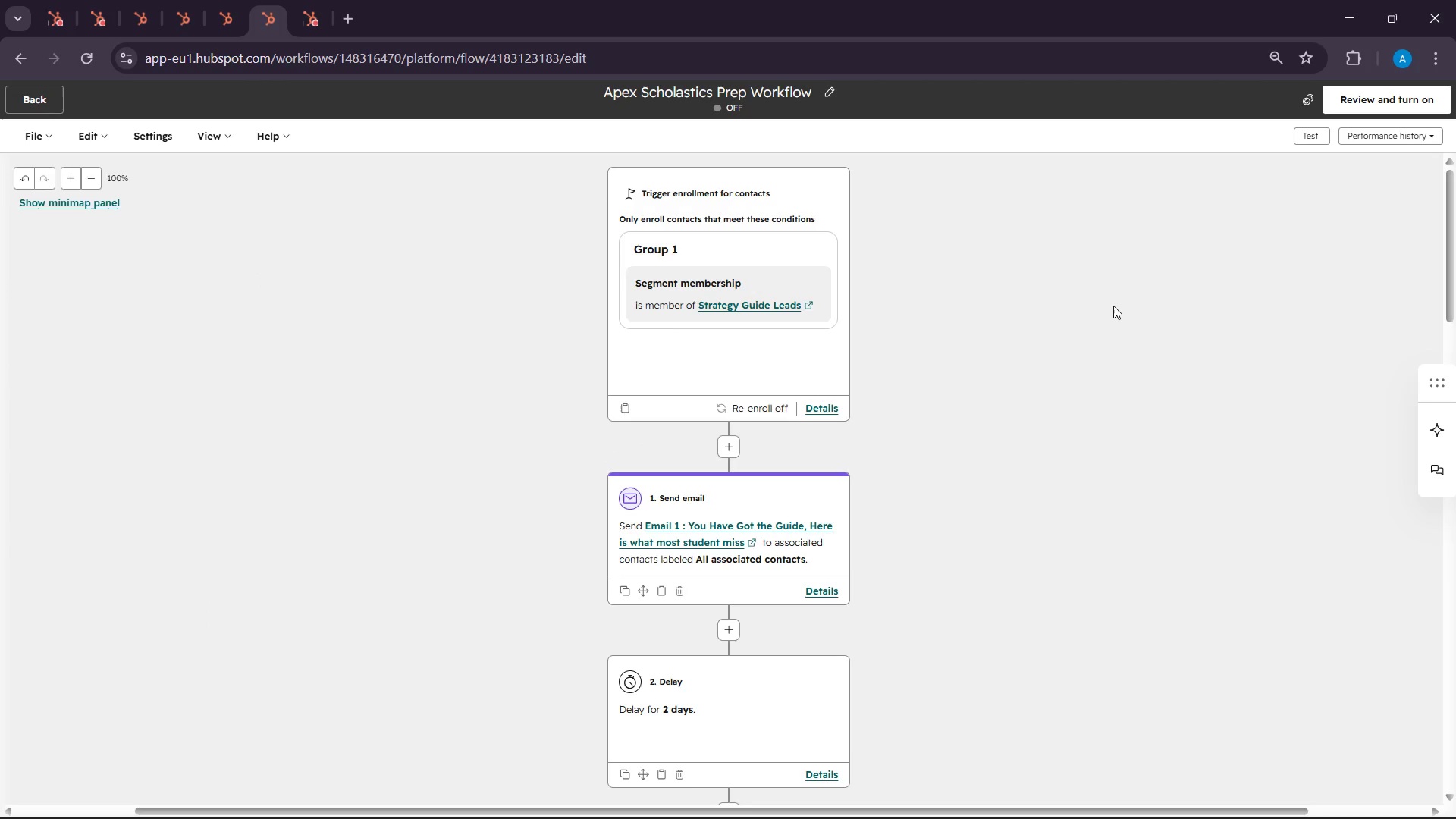 
wait(17.19)
 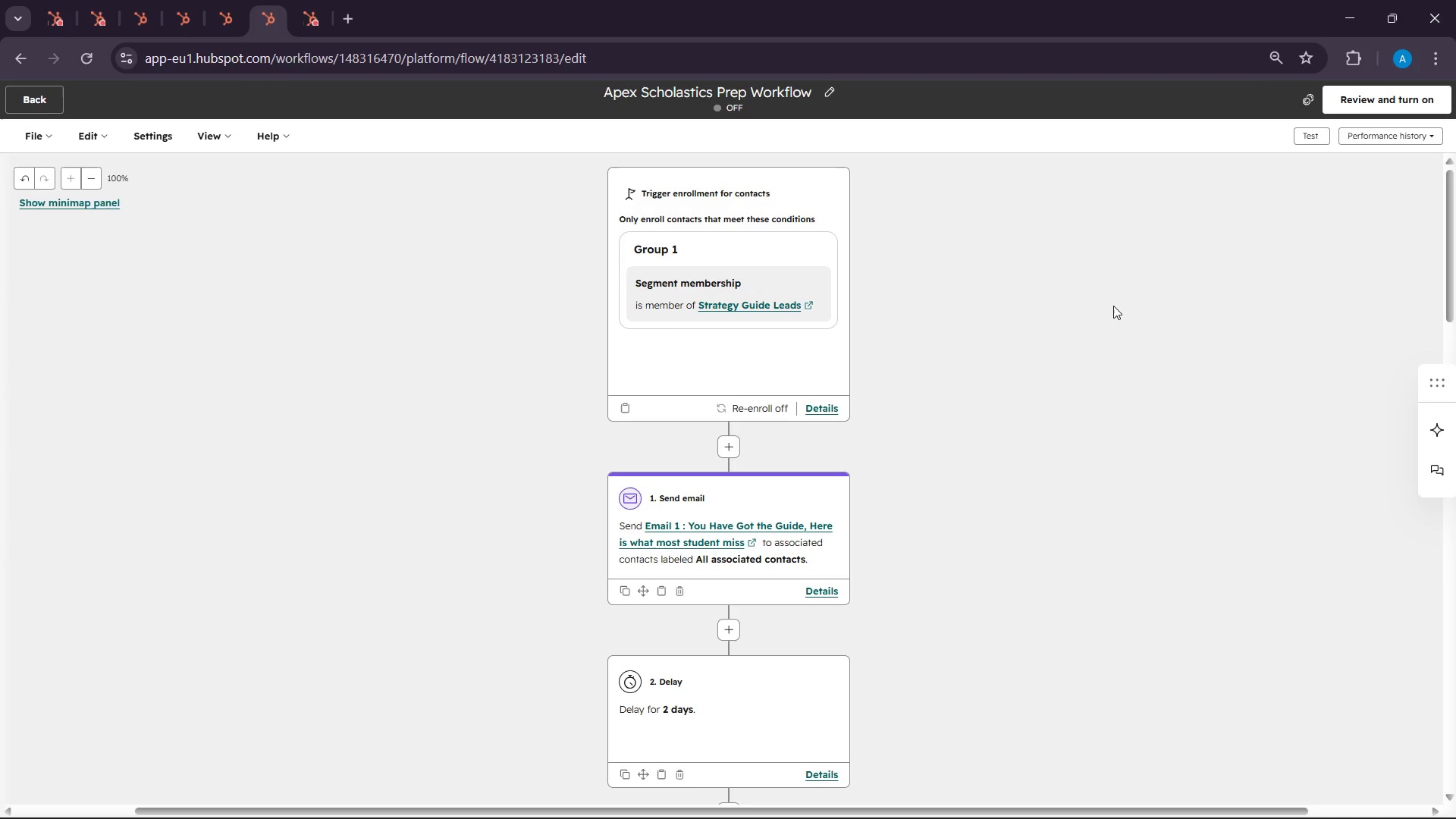 
scroll: coordinate [872, 450], scroll_direction: down, amount: 16.0
 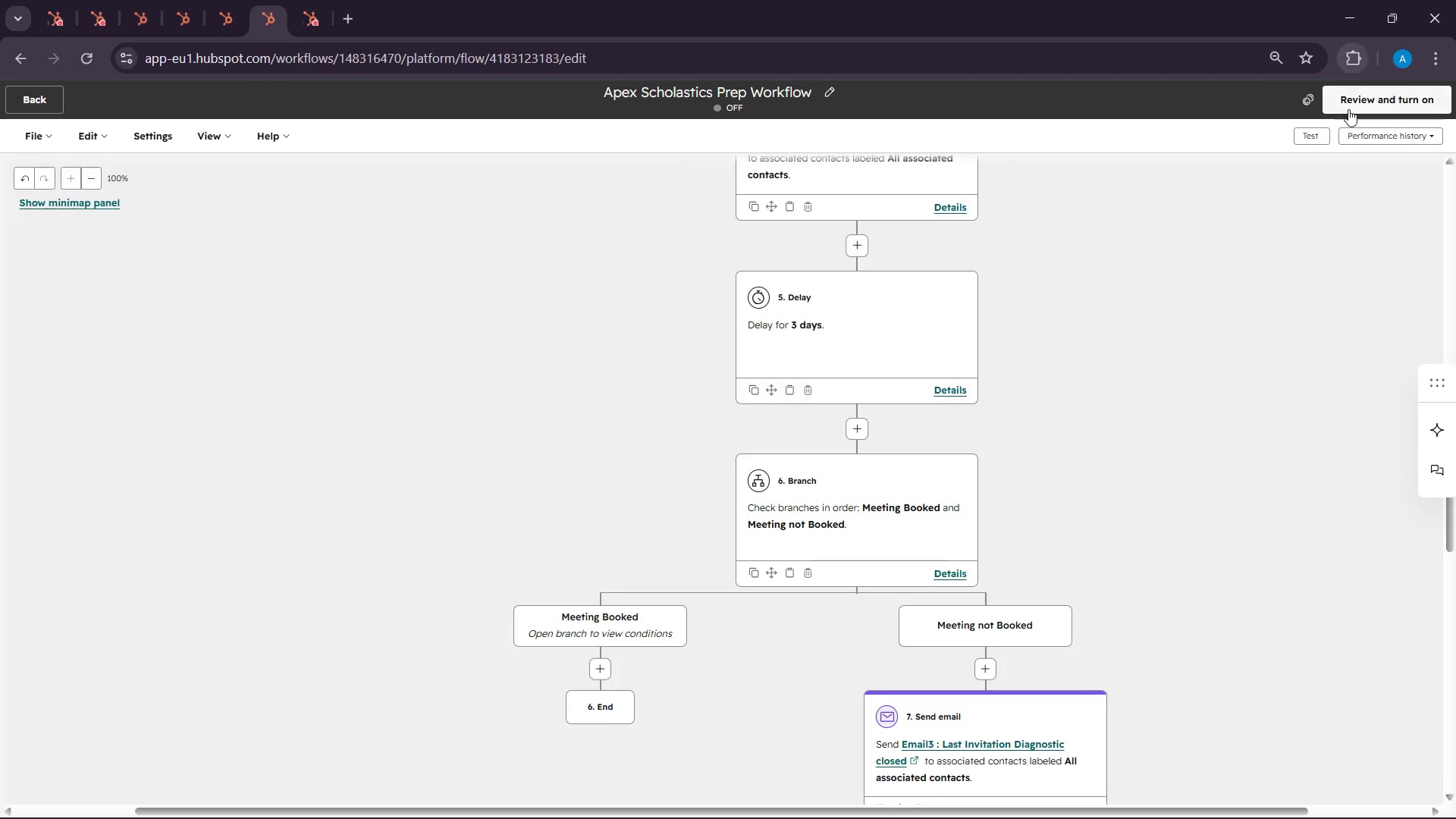 
left_click([1350, 96])
 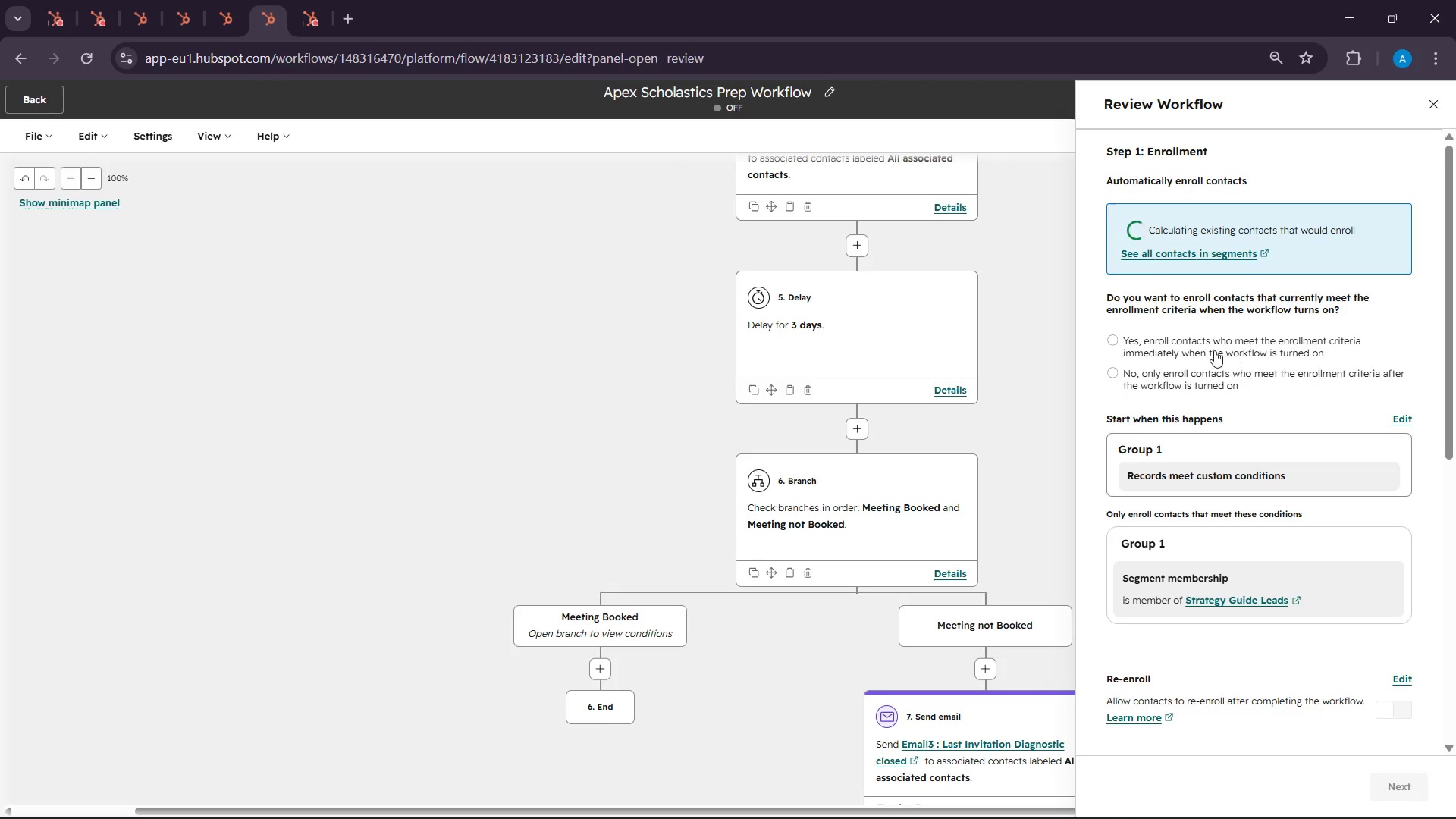 
left_click([1117, 375])
 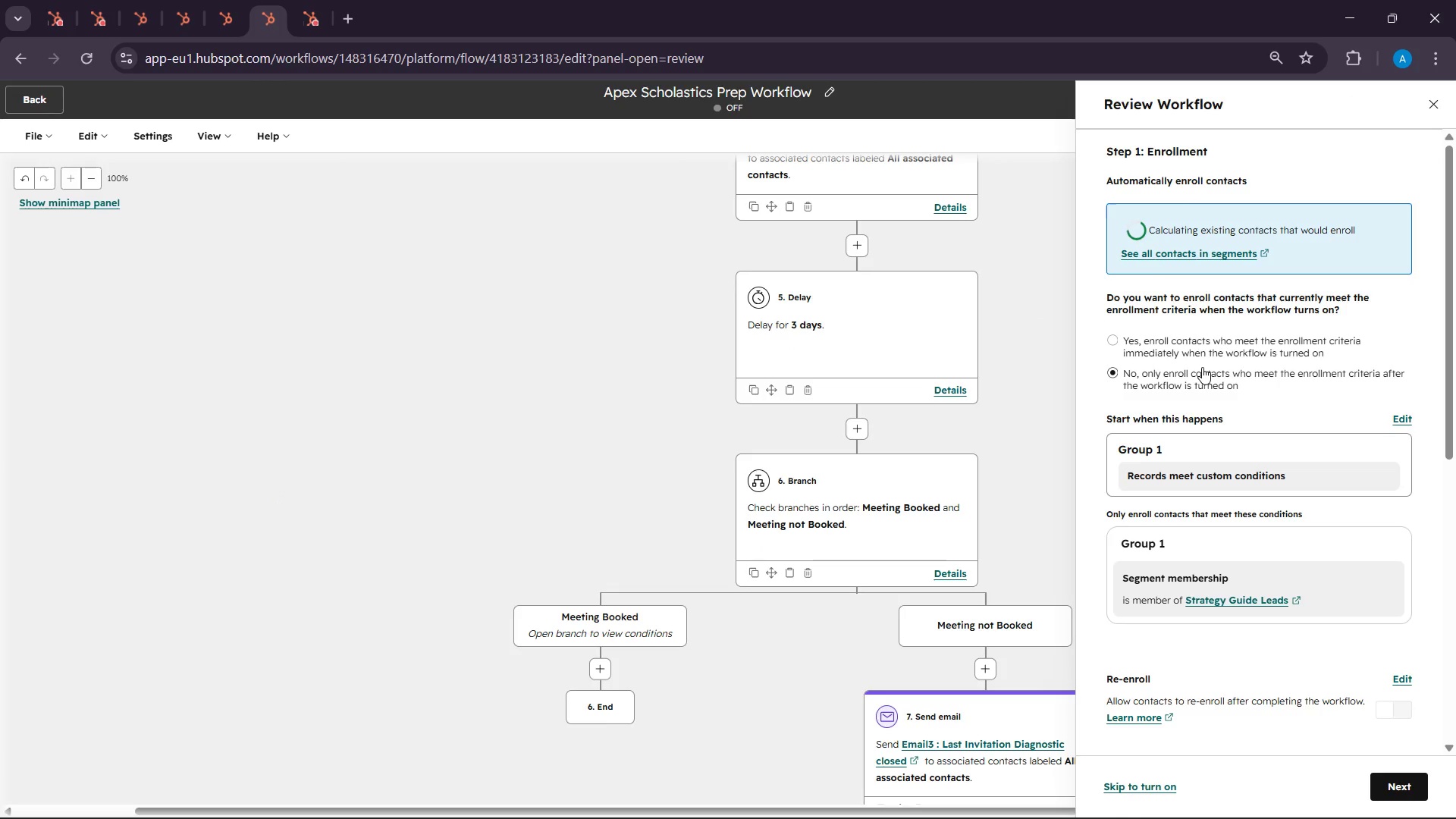 
scroll: coordinate [1239, 483], scroll_direction: down, amount: 18.0
 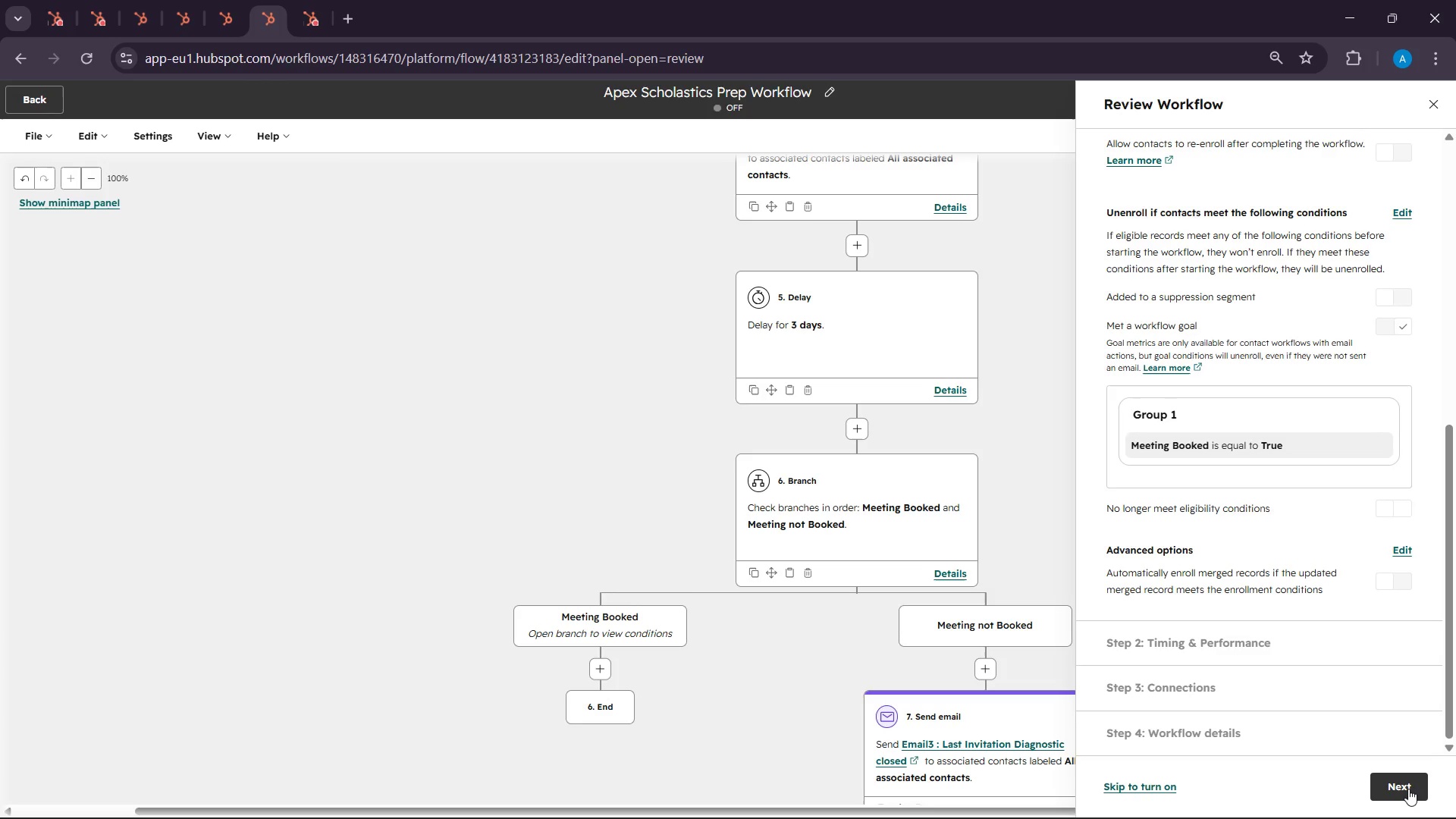 
left_click([1408, 789])
 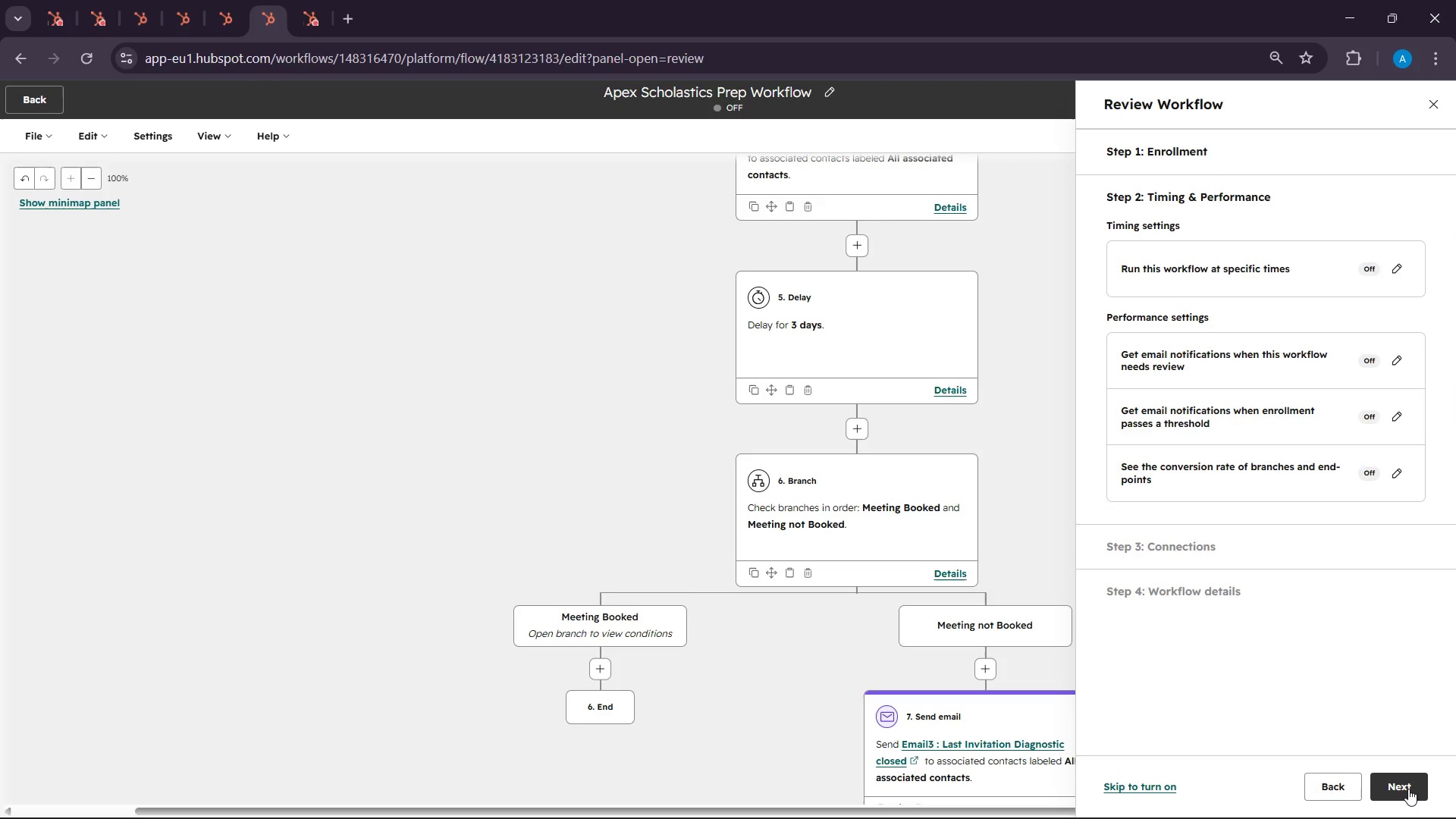 
left_click([1408, 789])
 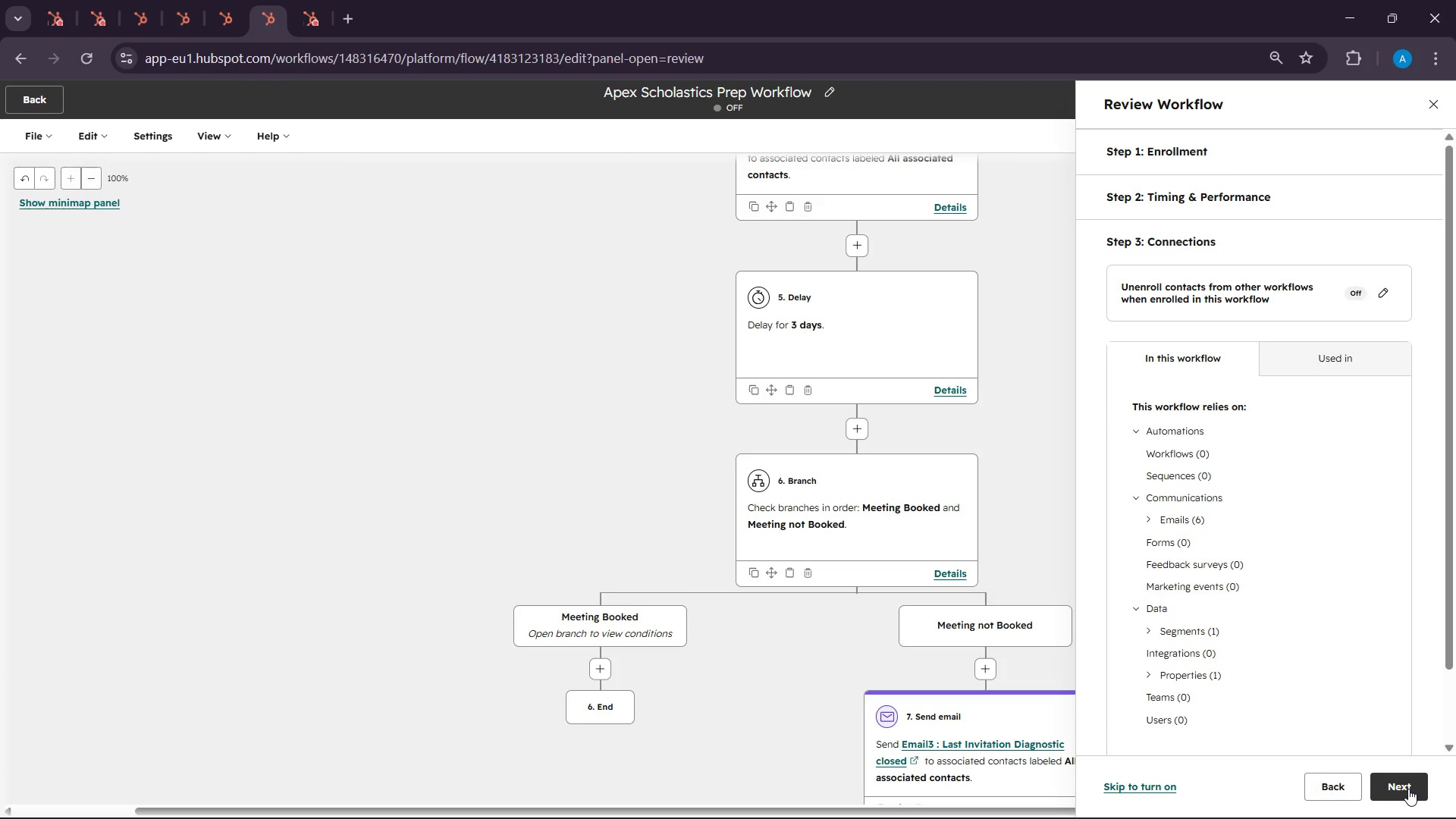 
left_click([1408, 789])
 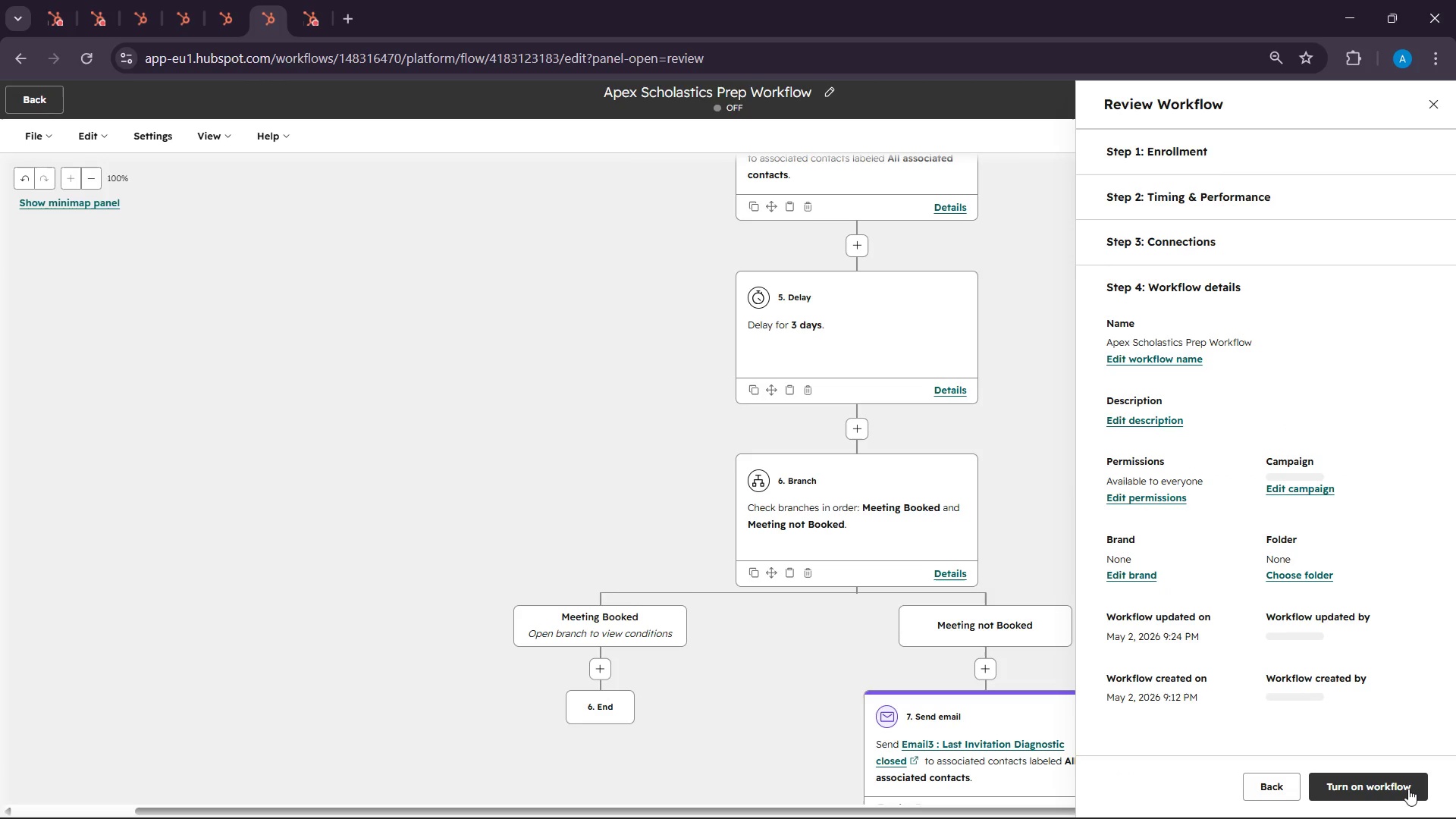 
left_click([1408, 789])
 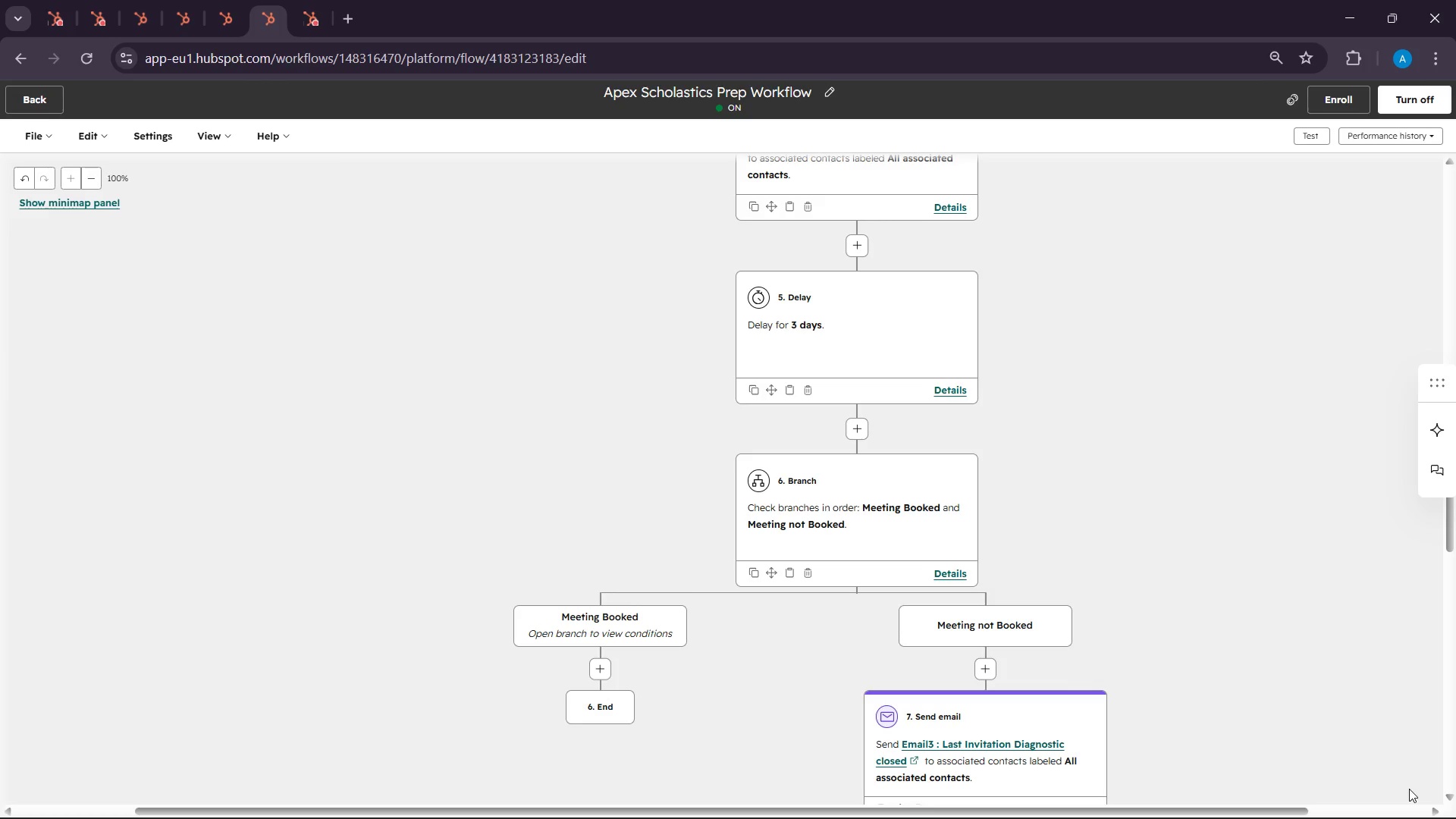 
wait(45.64)
 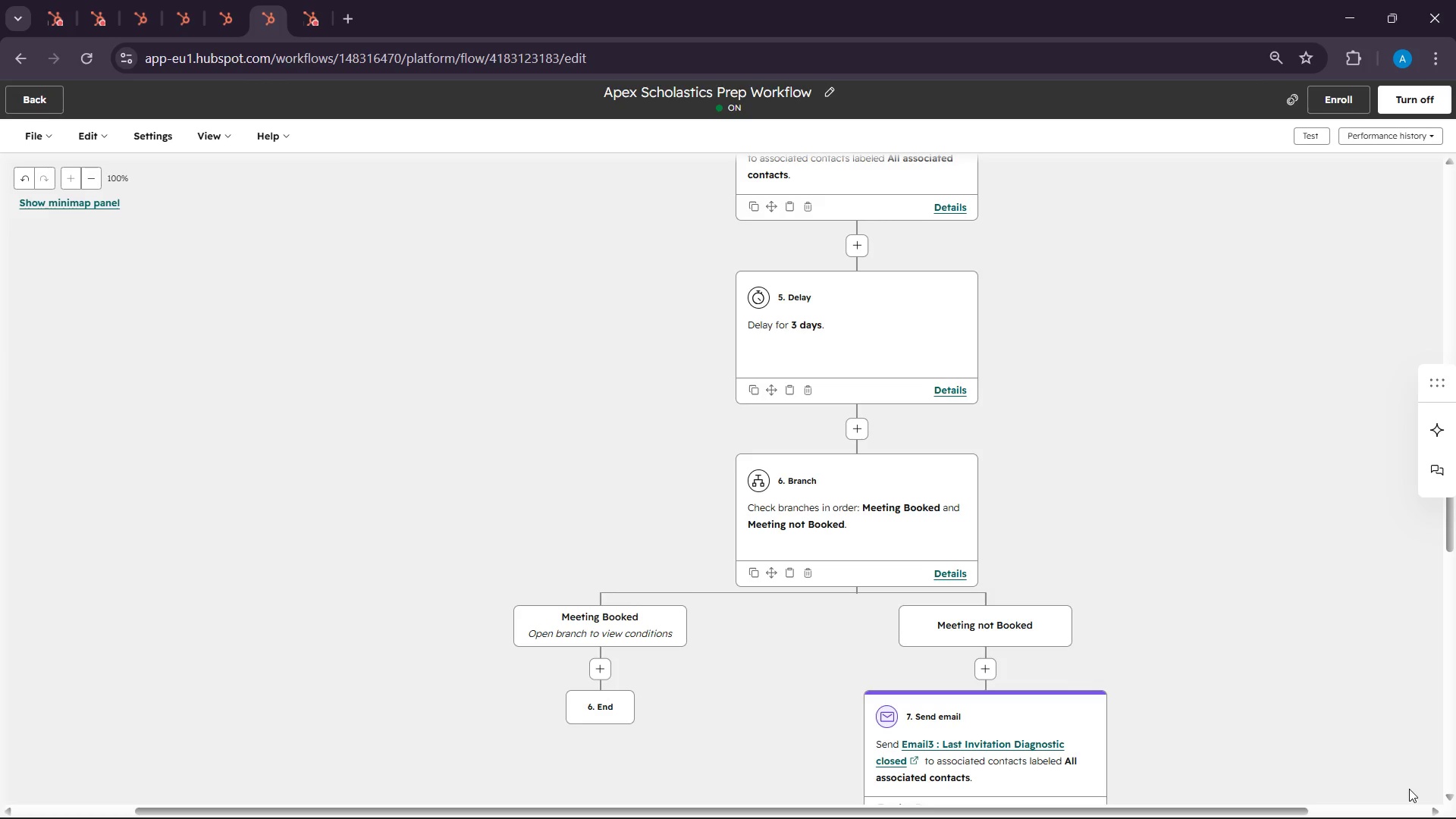 
left_click([1316, 100])
 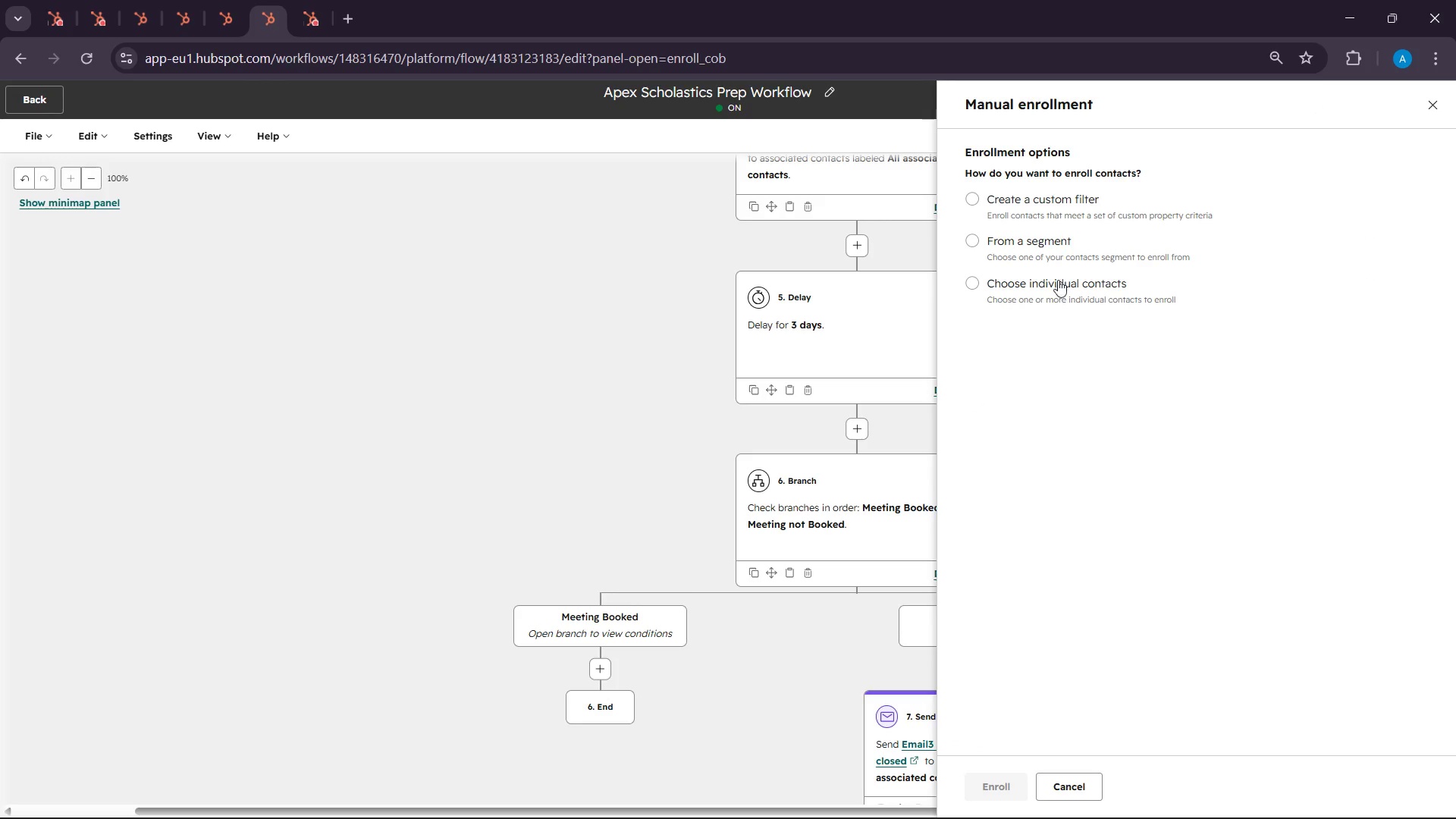 
left_click([1032, 243])
 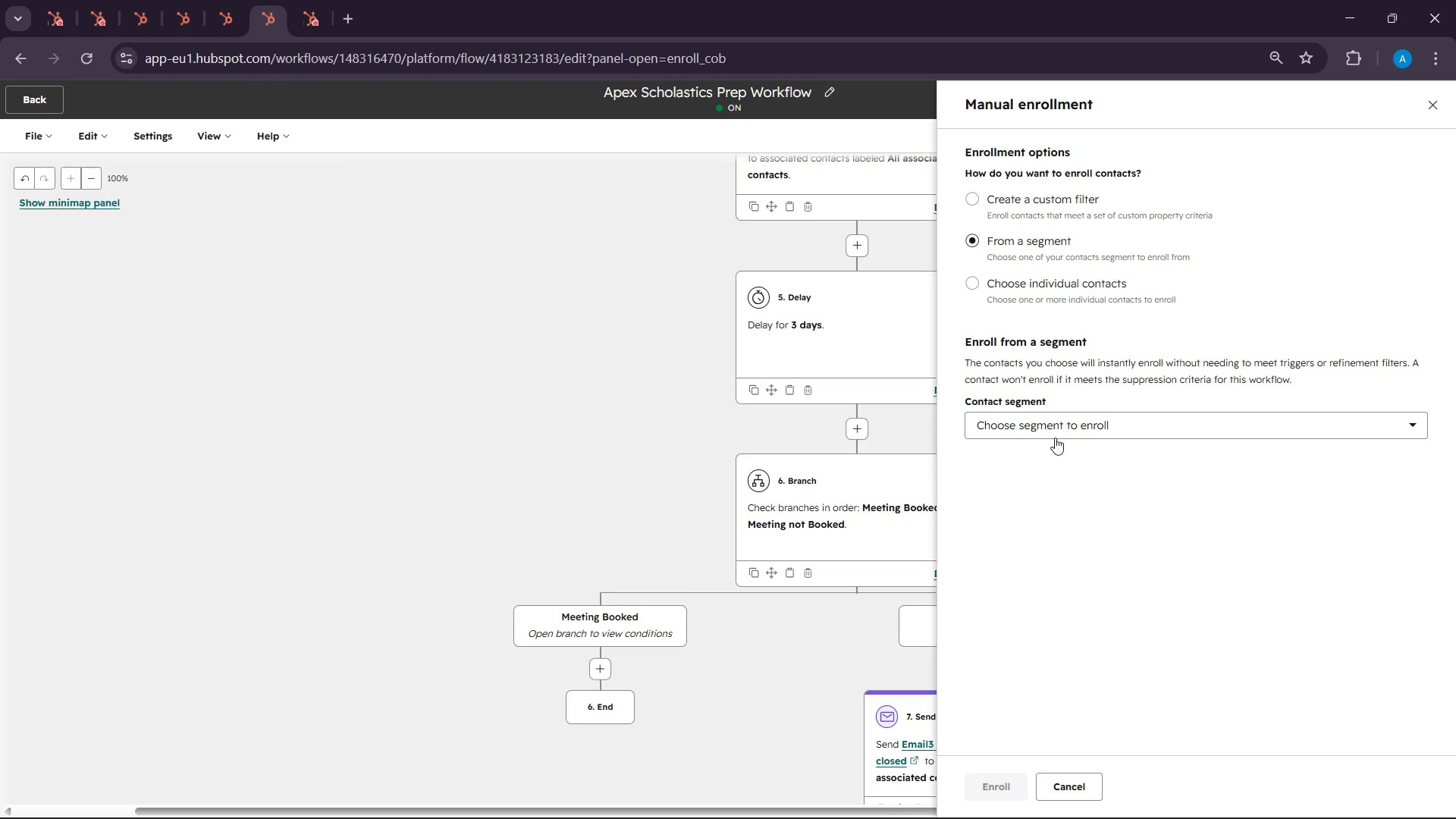 
left_click([1052, 428])
 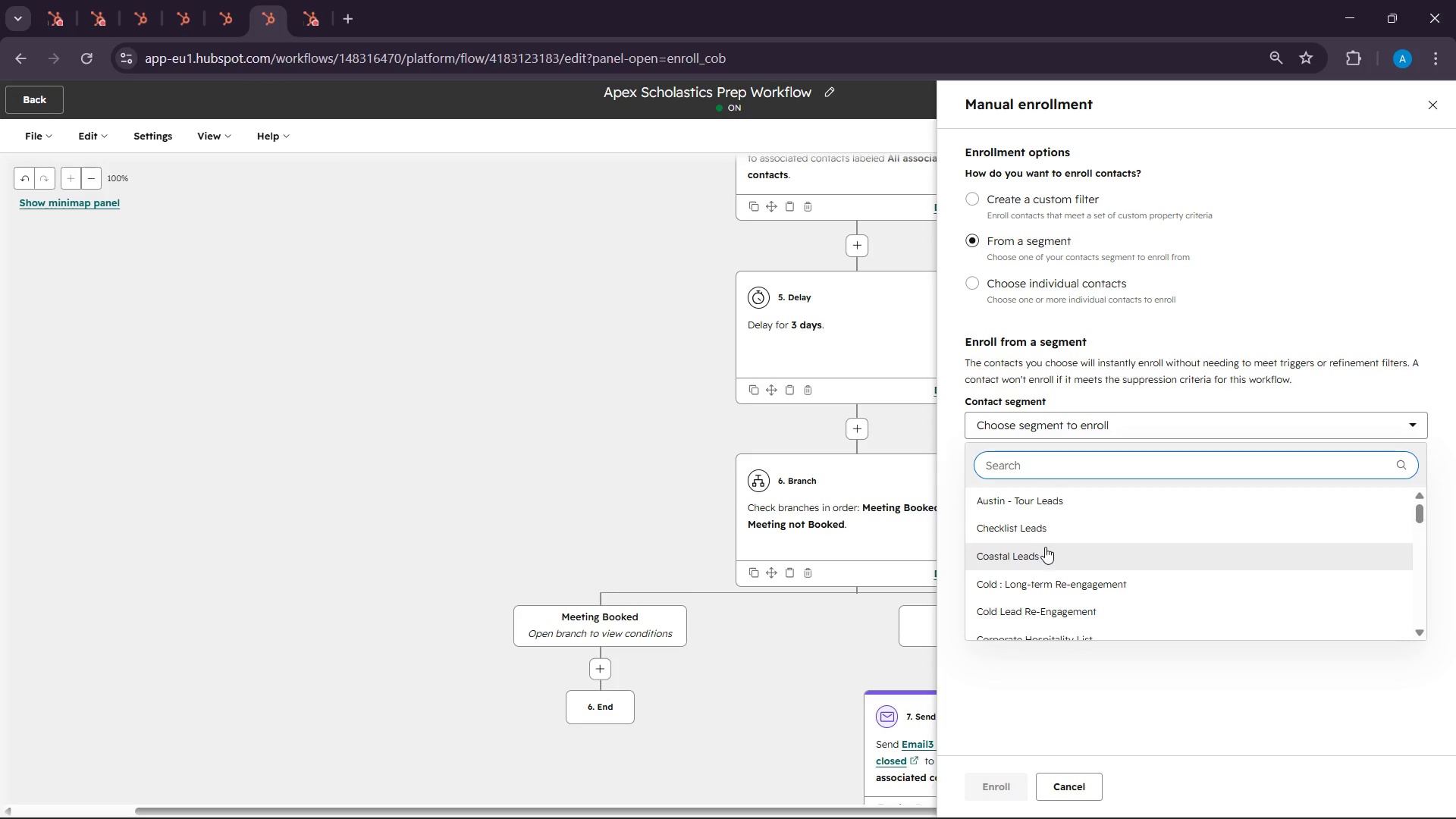 
scroll: coordinate [1048, 549], scroll_direction: down, amount: 1.0
 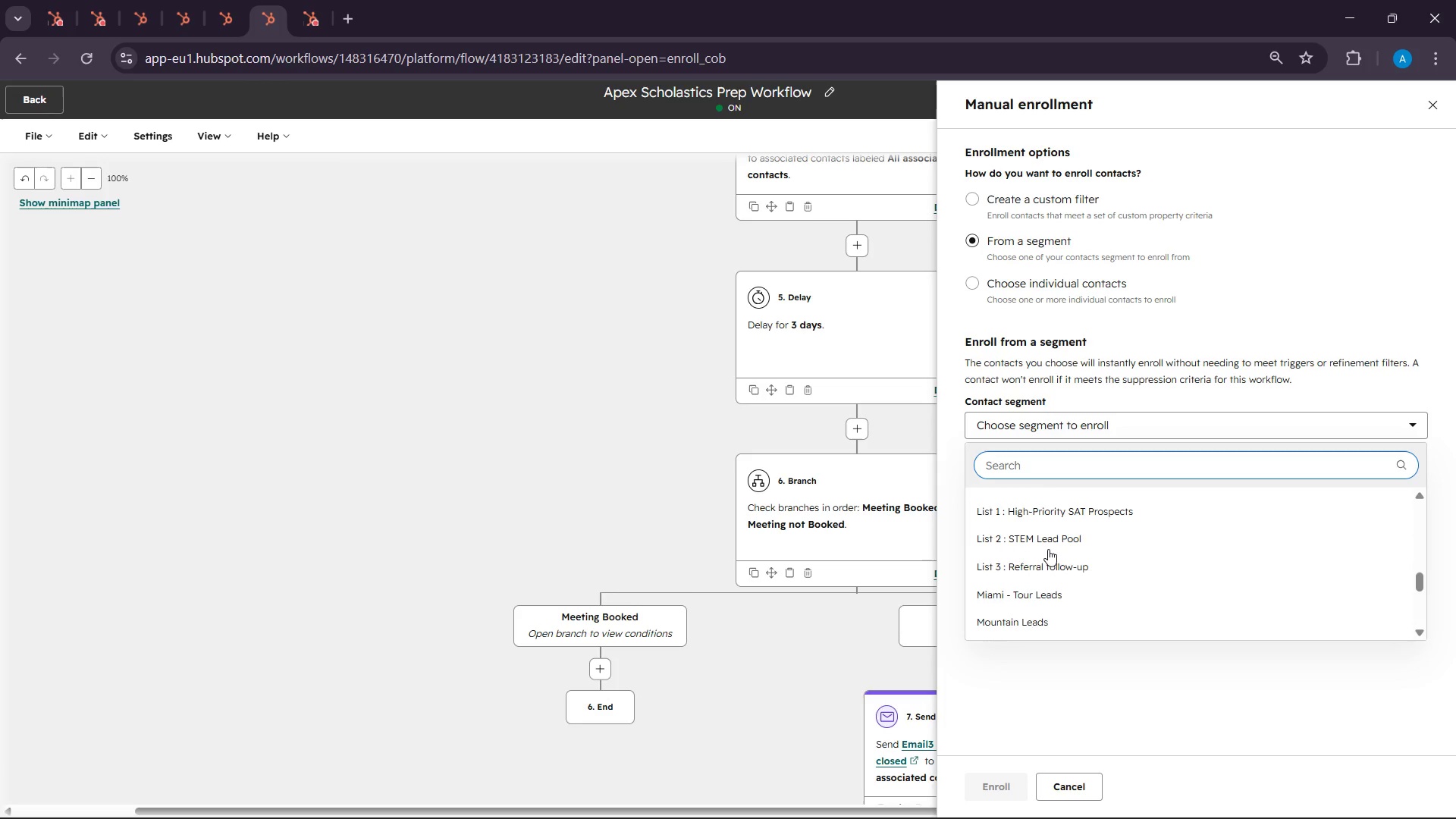 
scroll: coordinate [1048, 549], scroll_direction: none, amount: 0.0
 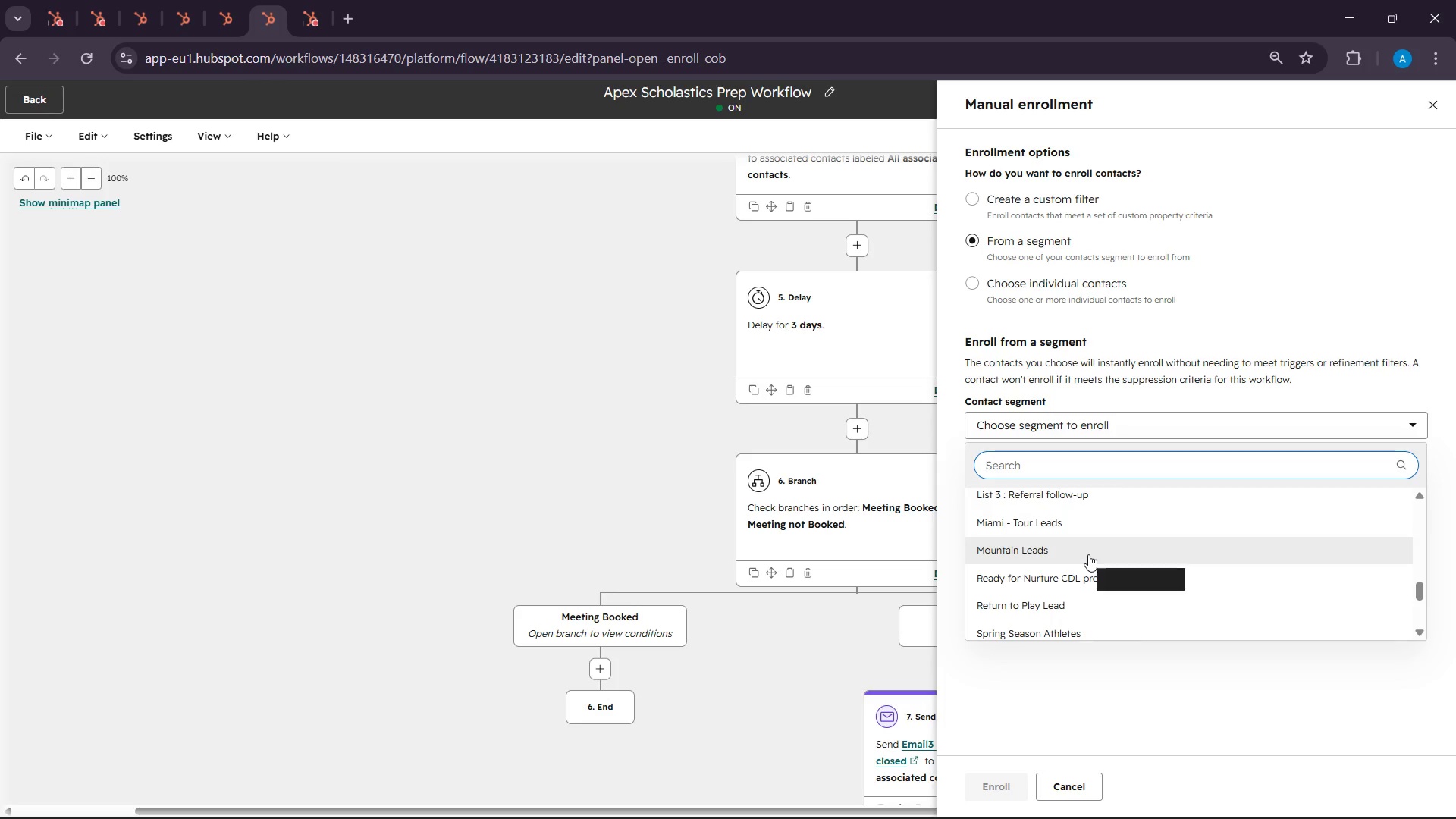 
scroll: coordinate [1090, 557], scroll_direction: down, amount: 2.0
 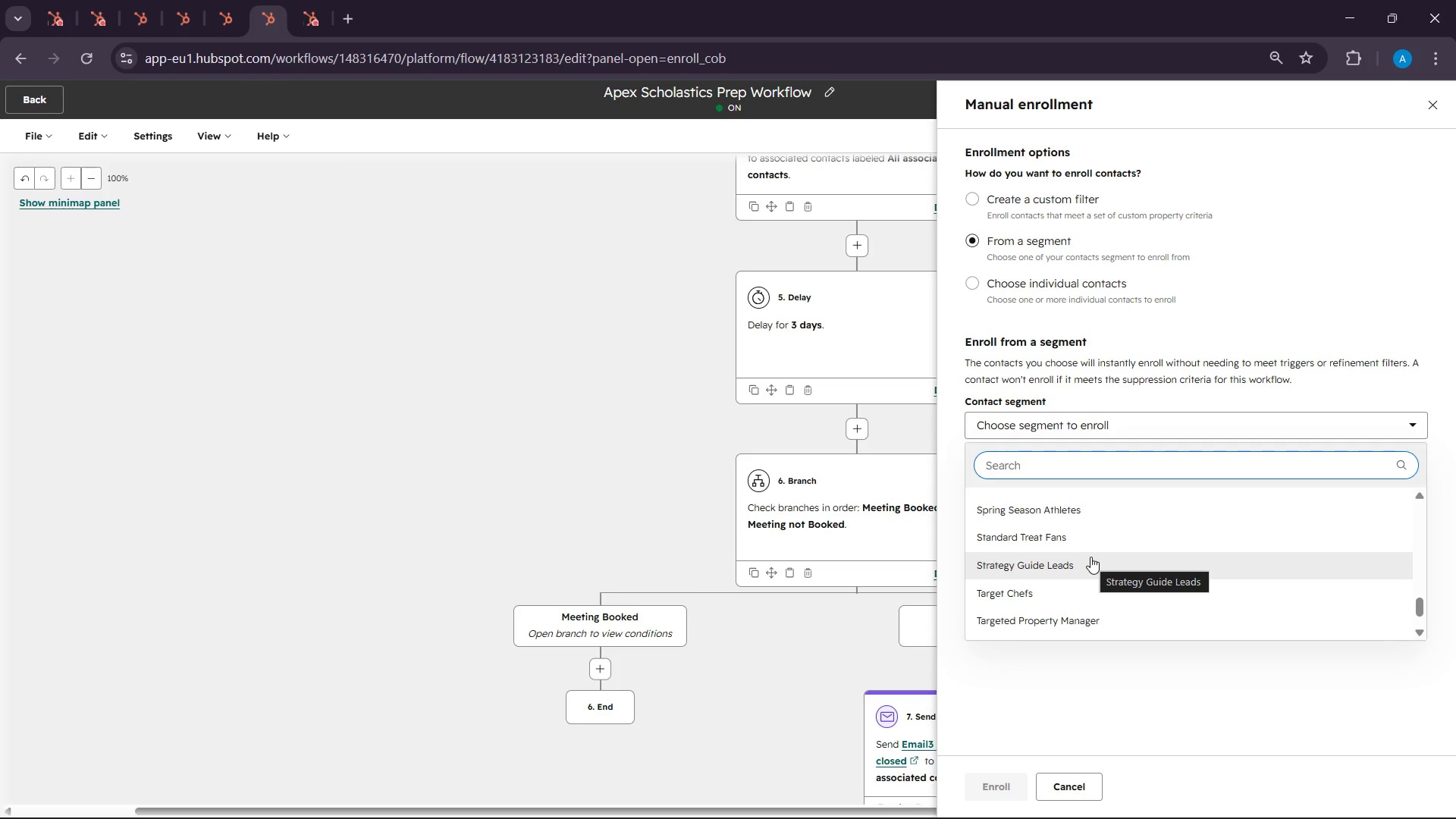 
left_click([1090, 557])
 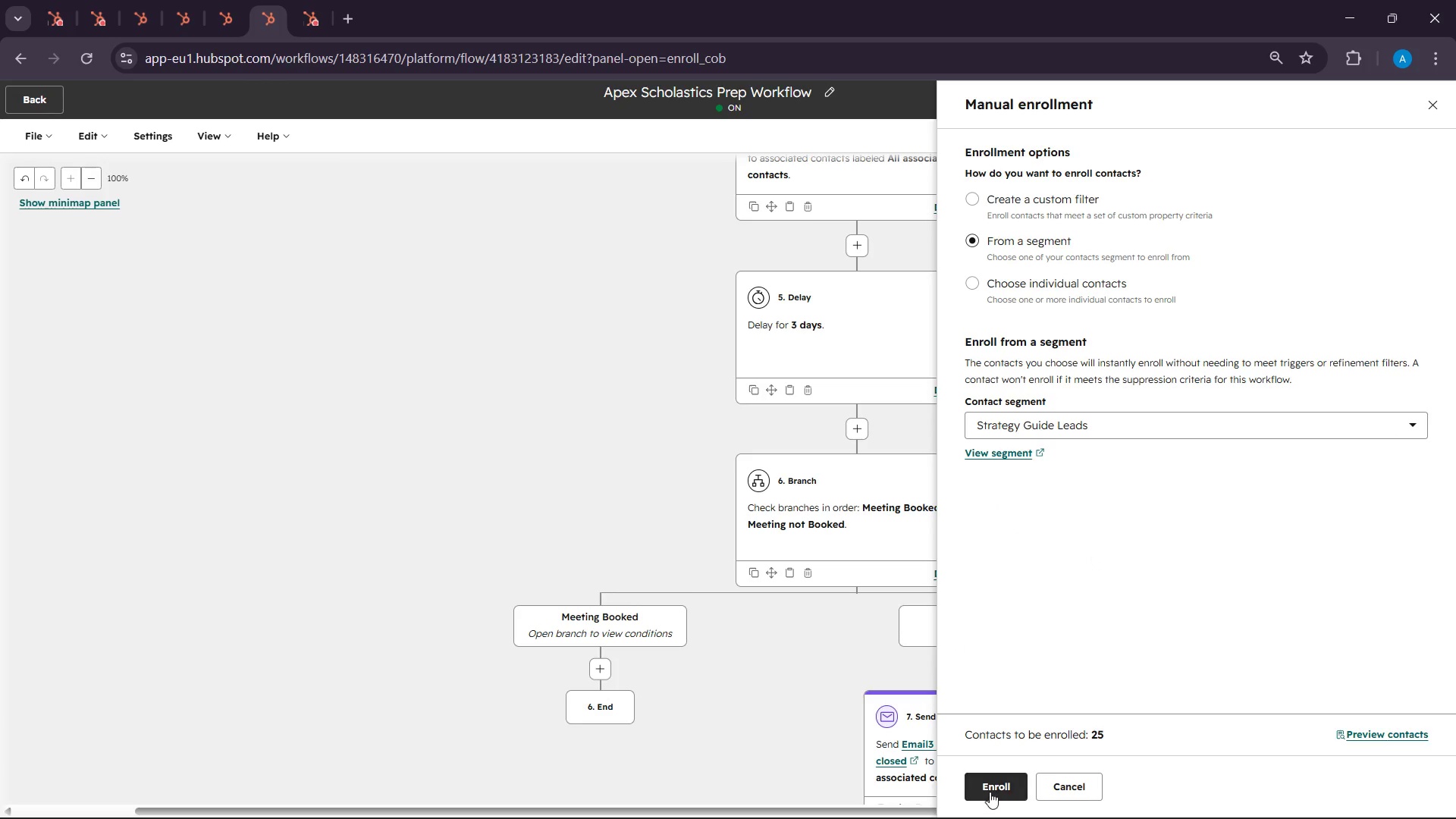 
left_click([990, 790])
 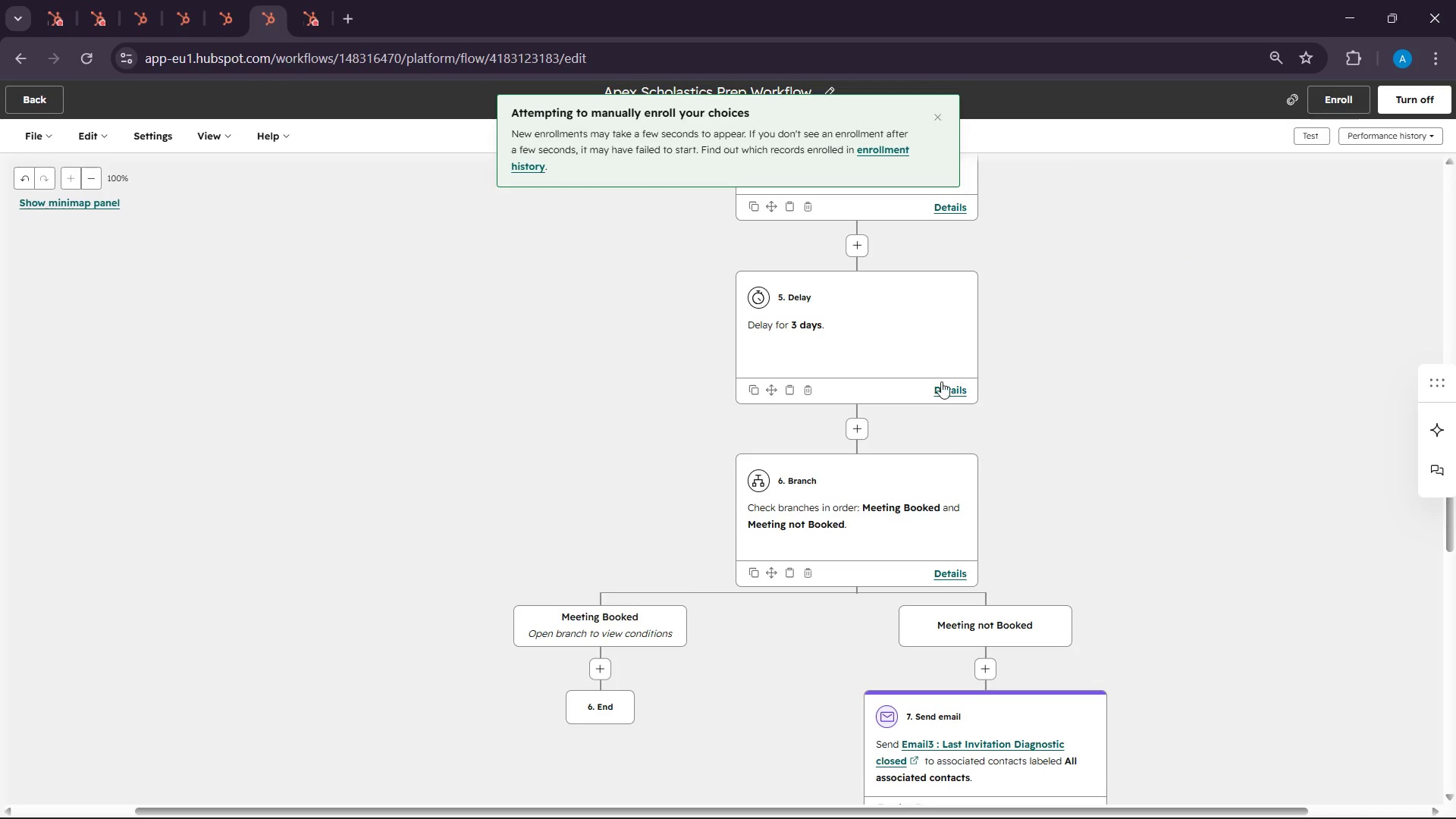 
wait(5.06)
 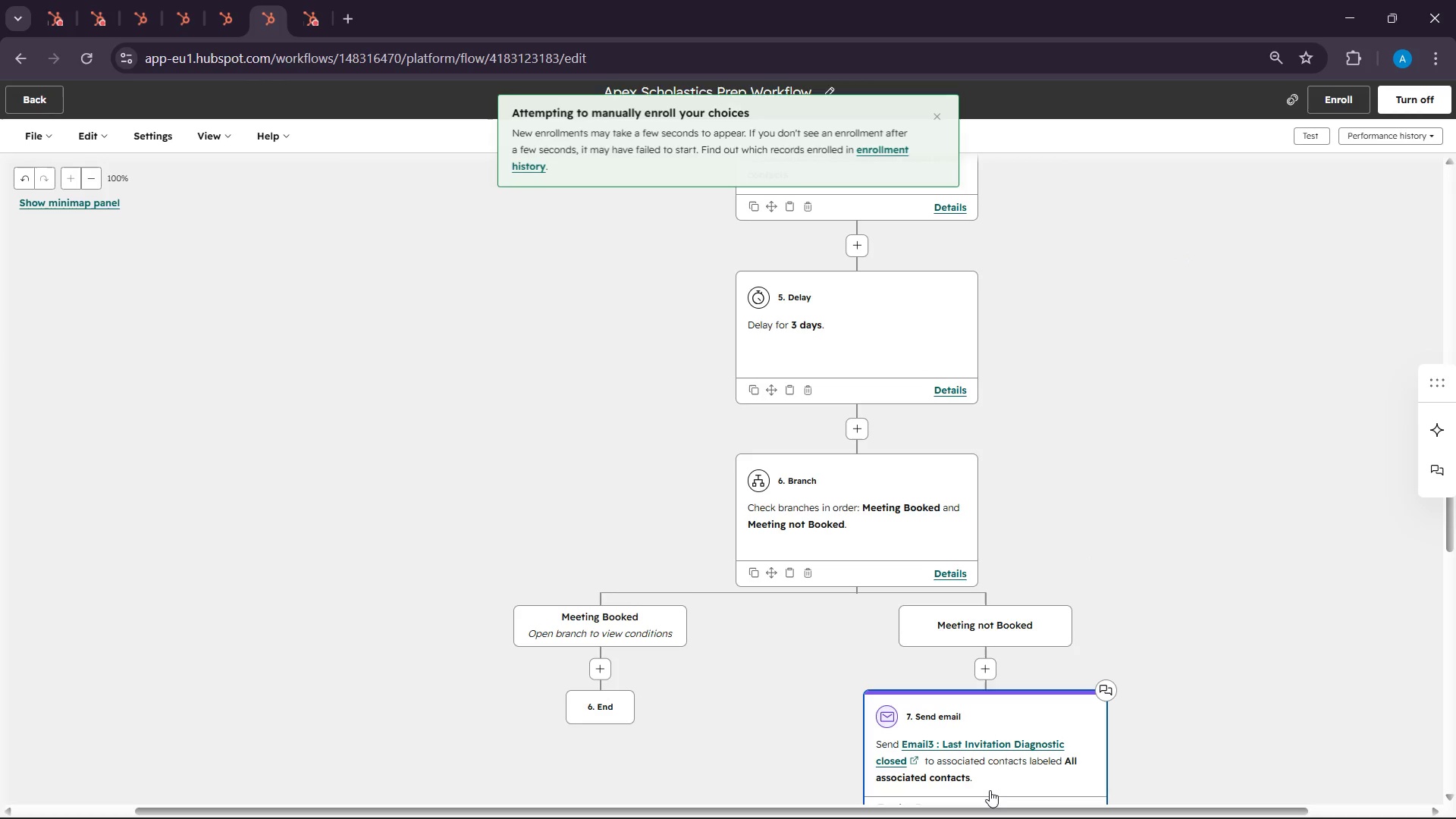 
left_click([886, 144])
 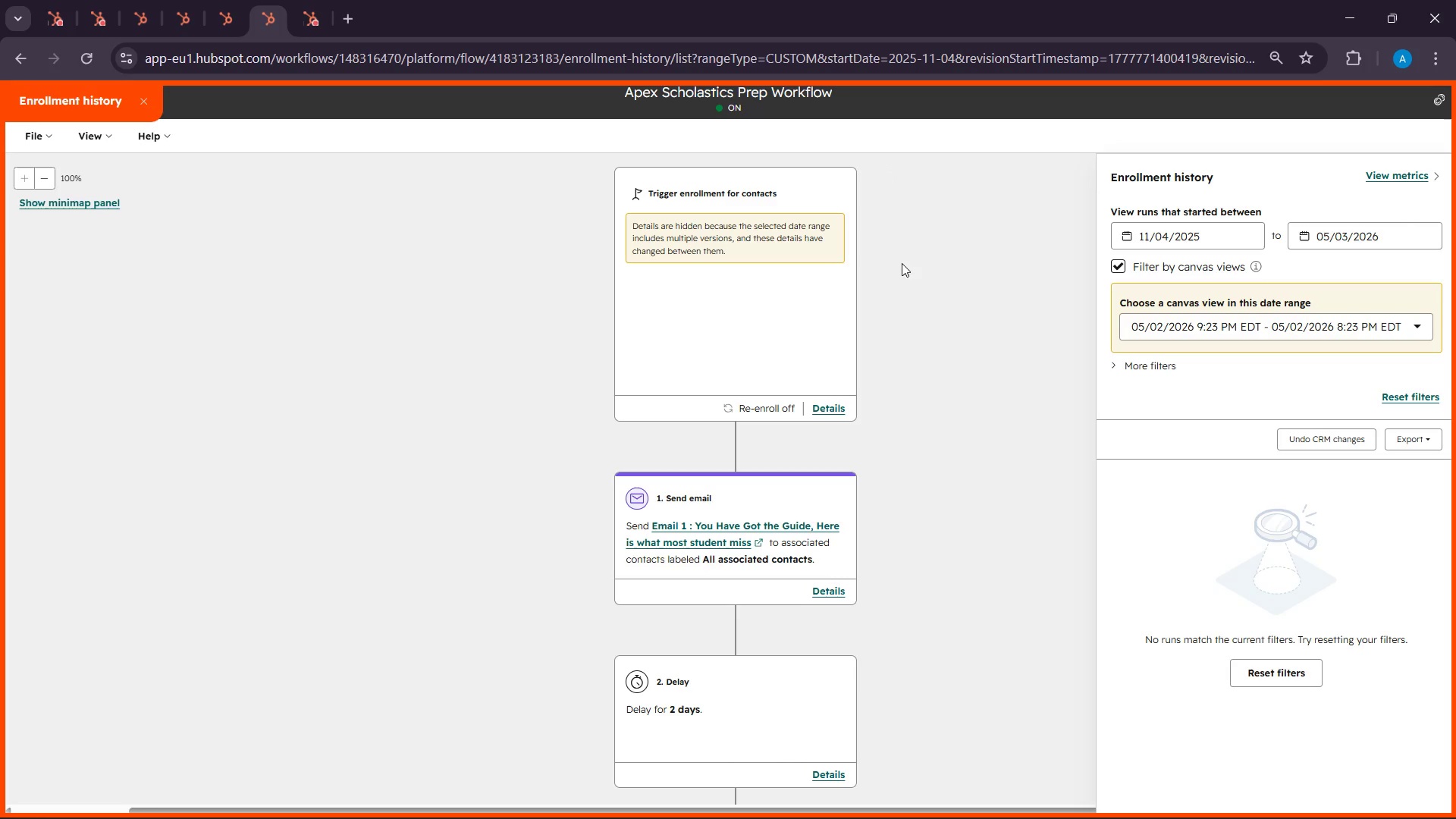 
wait(8.2)
 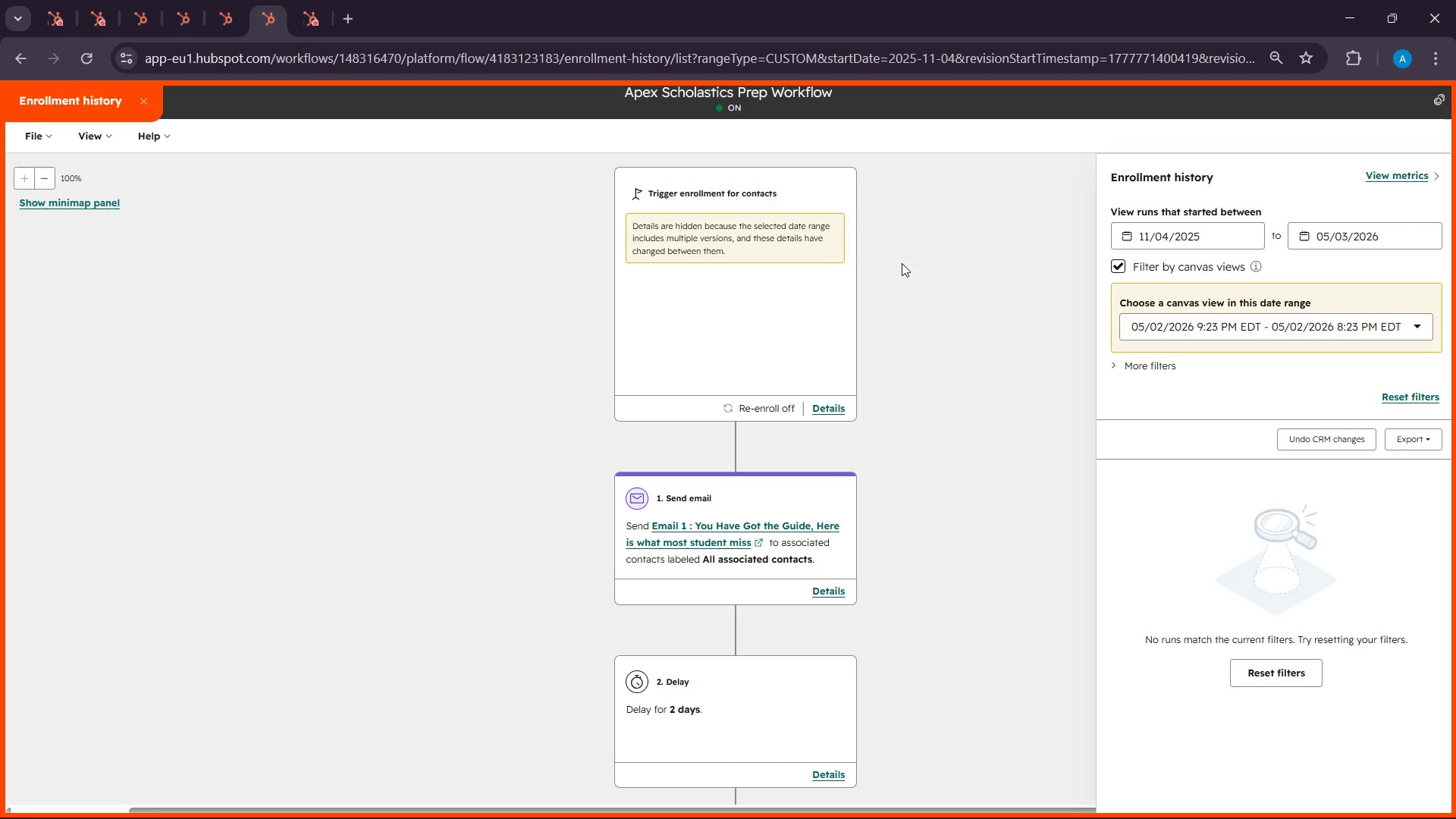 
scroll: coordinate [842, 327], scroll_direction: down, amount: 9.0
 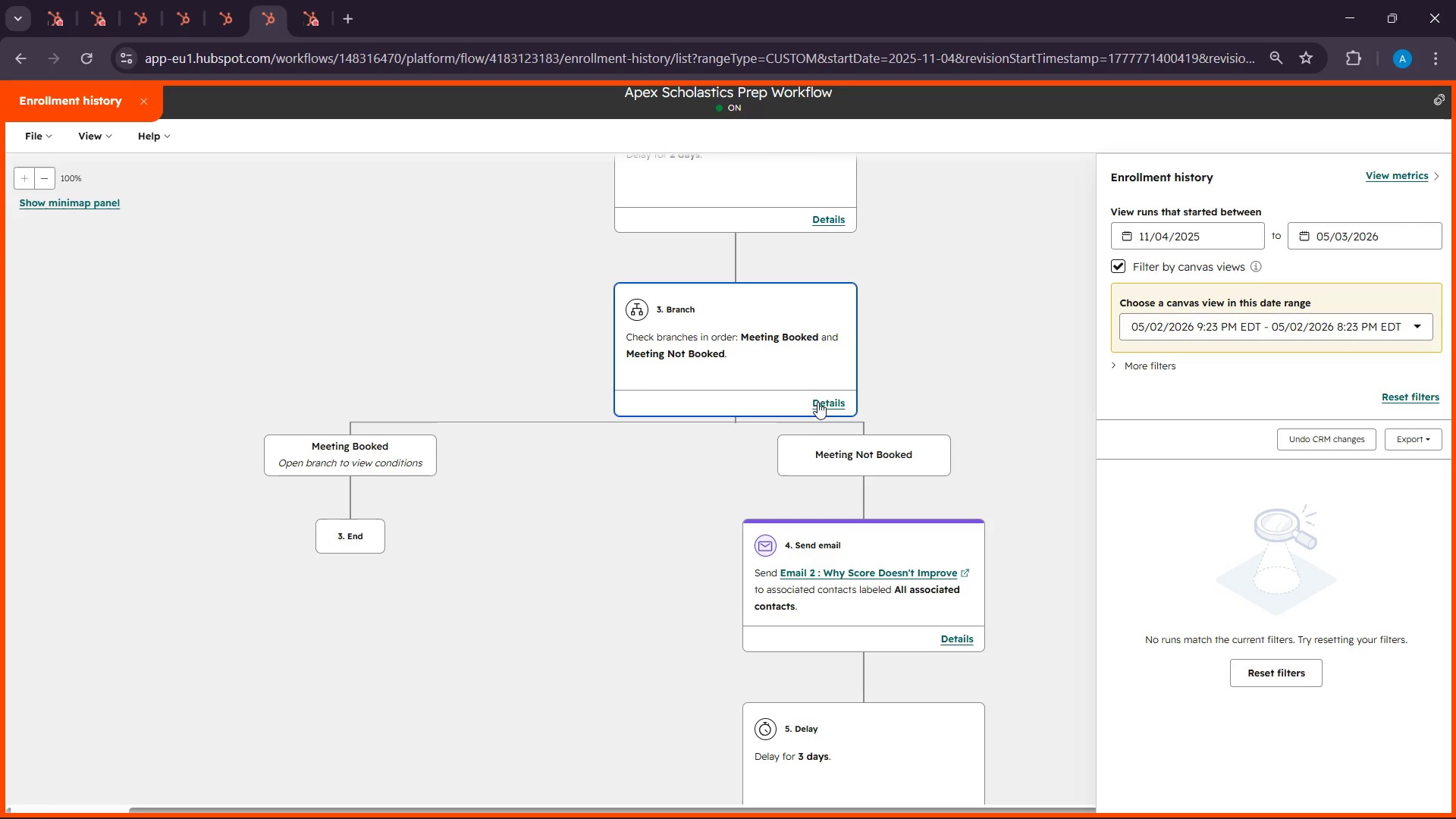 
scroll: coordinate [827, 419], scroll_direction: up, amount: 5.0
 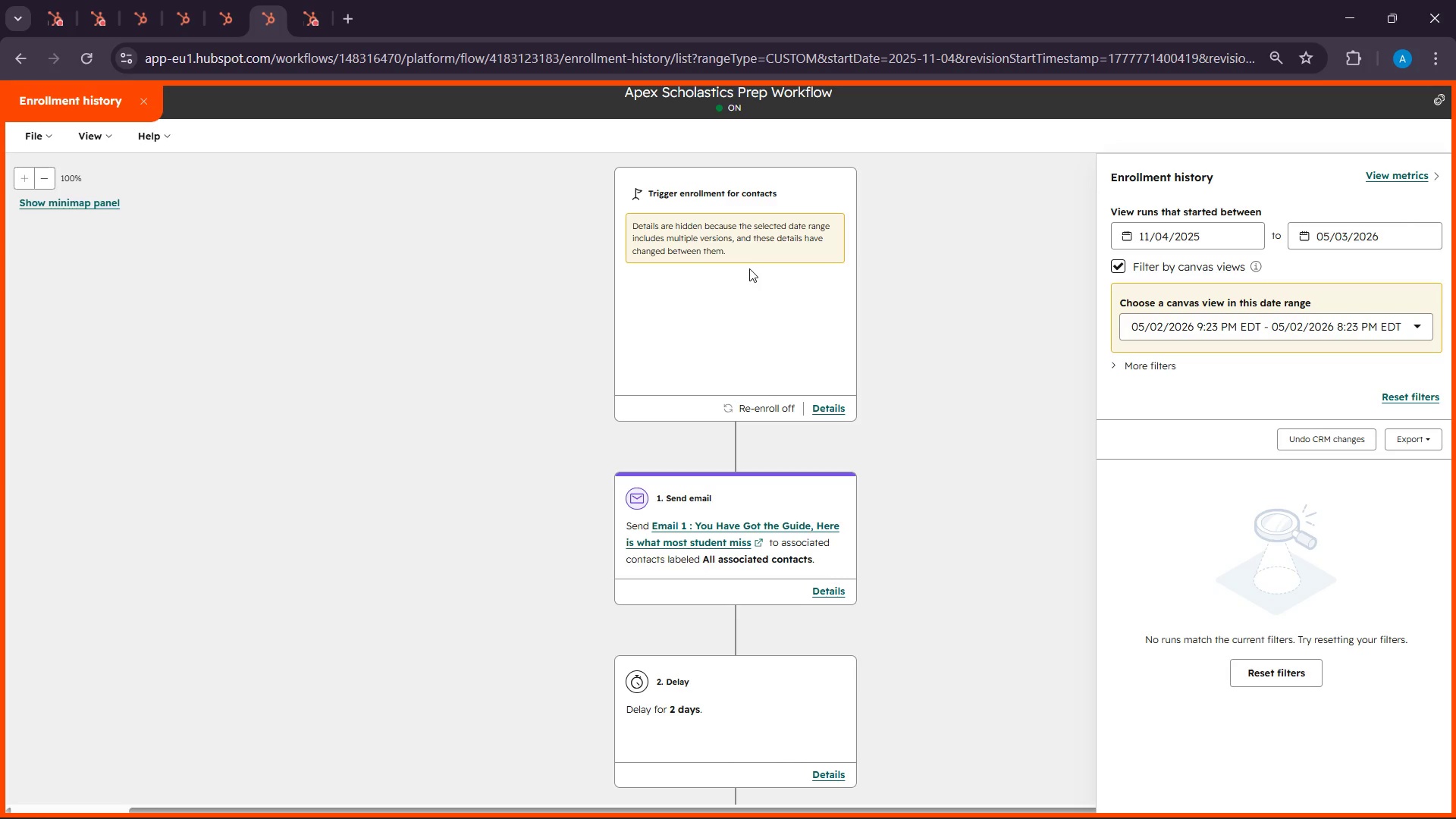 
wait(8.27)
 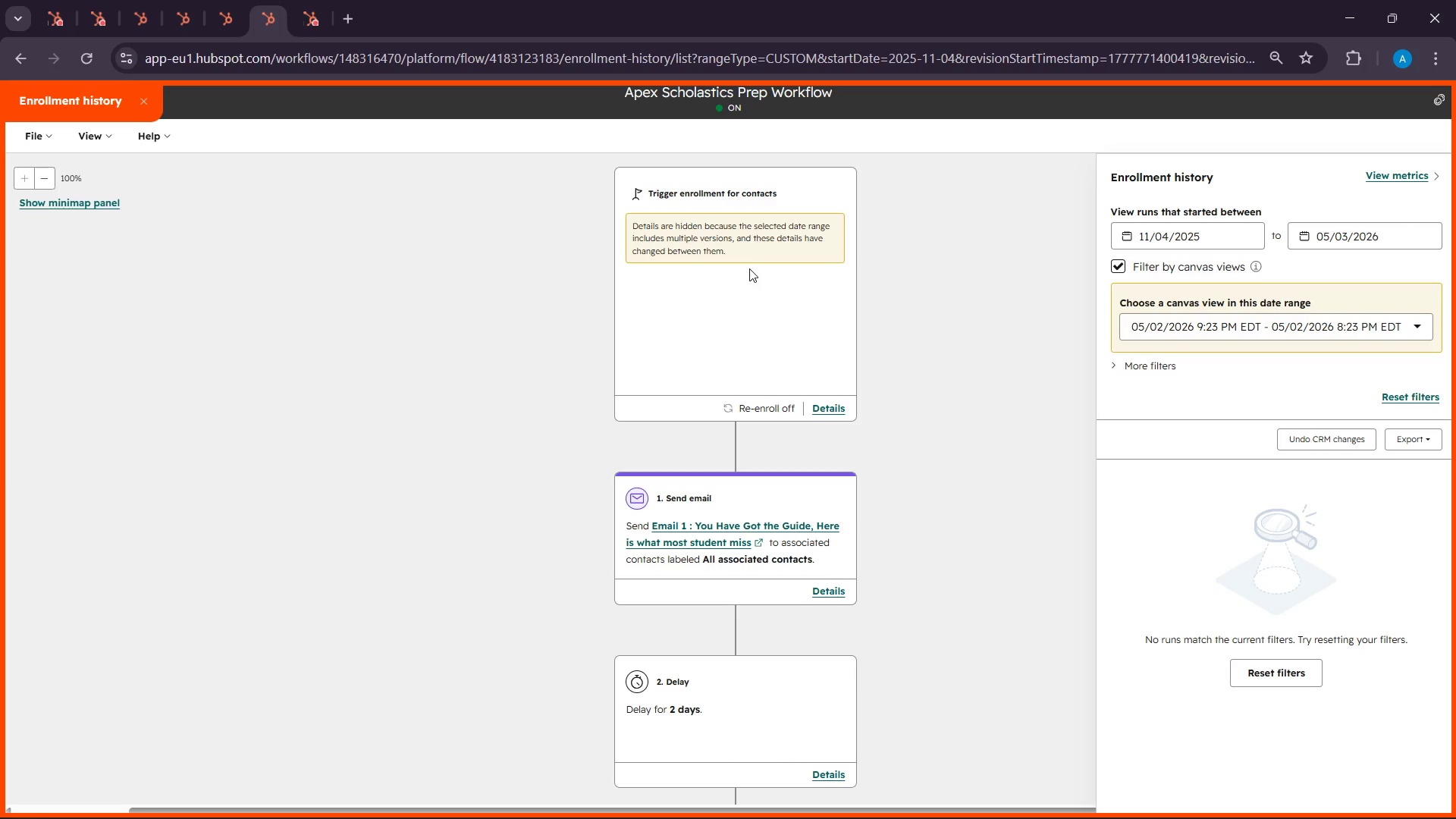 
left_click([209, 0])
 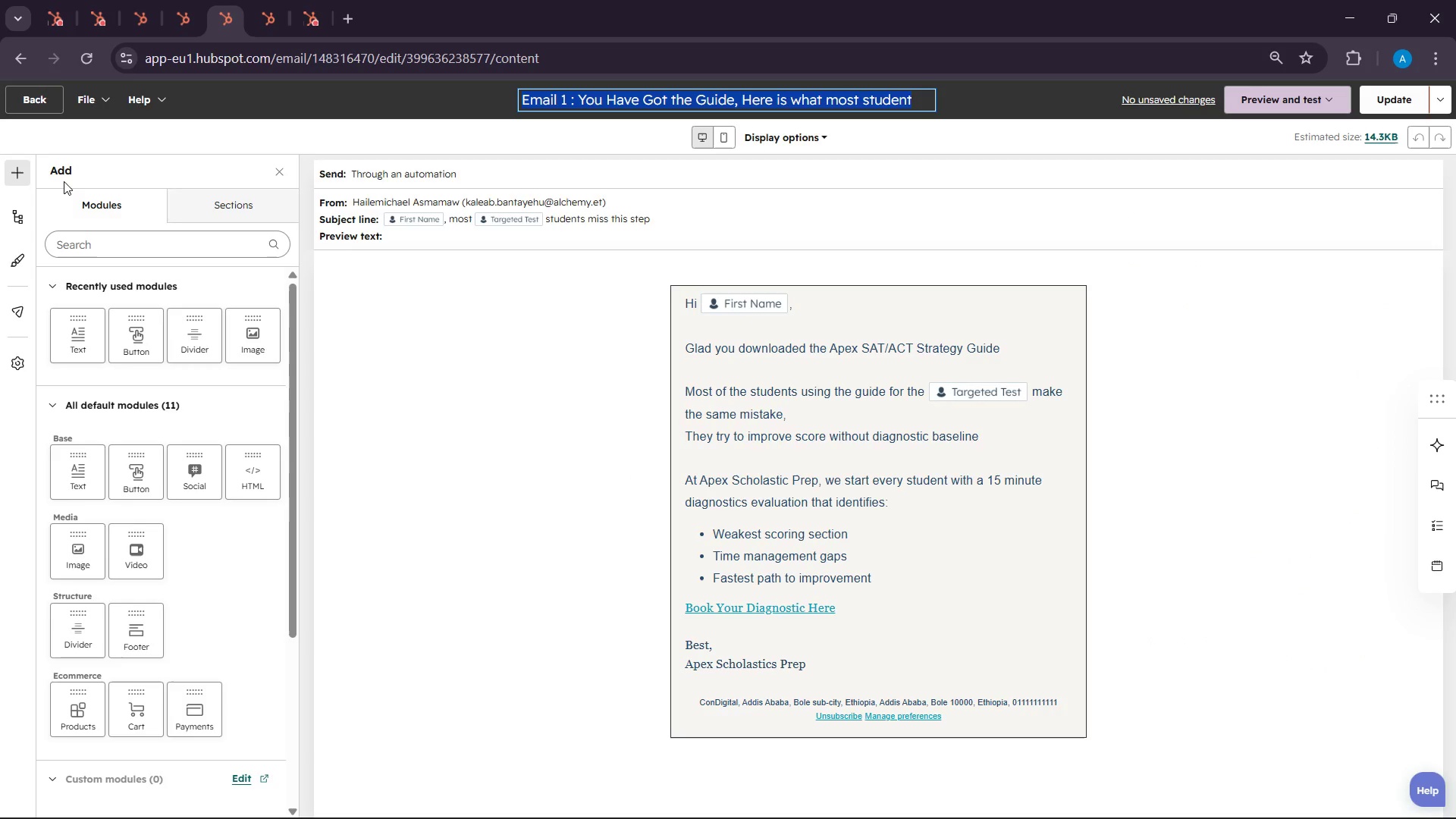 
left_click([2, 80])
 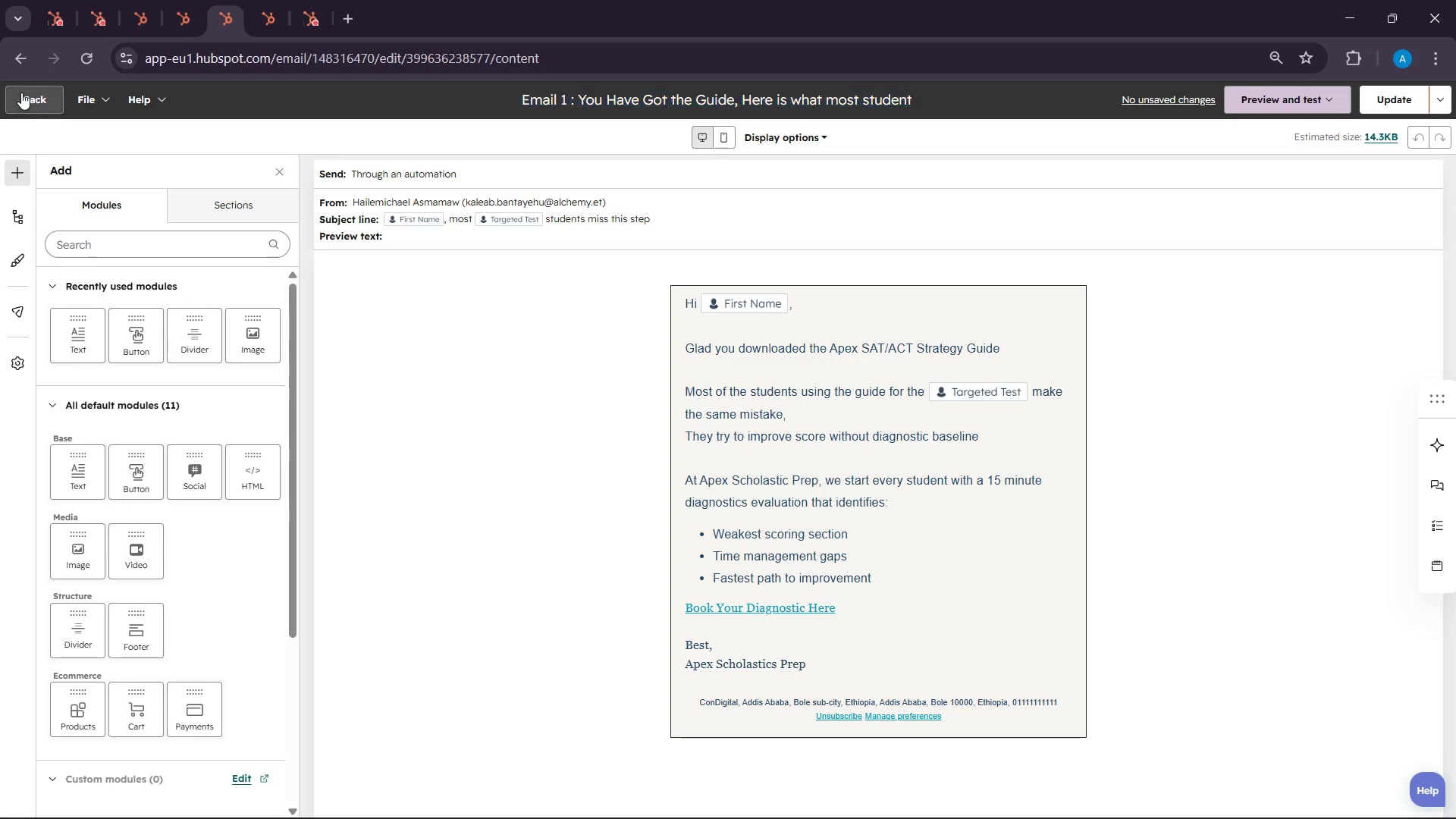 
left_click([21, 93])
 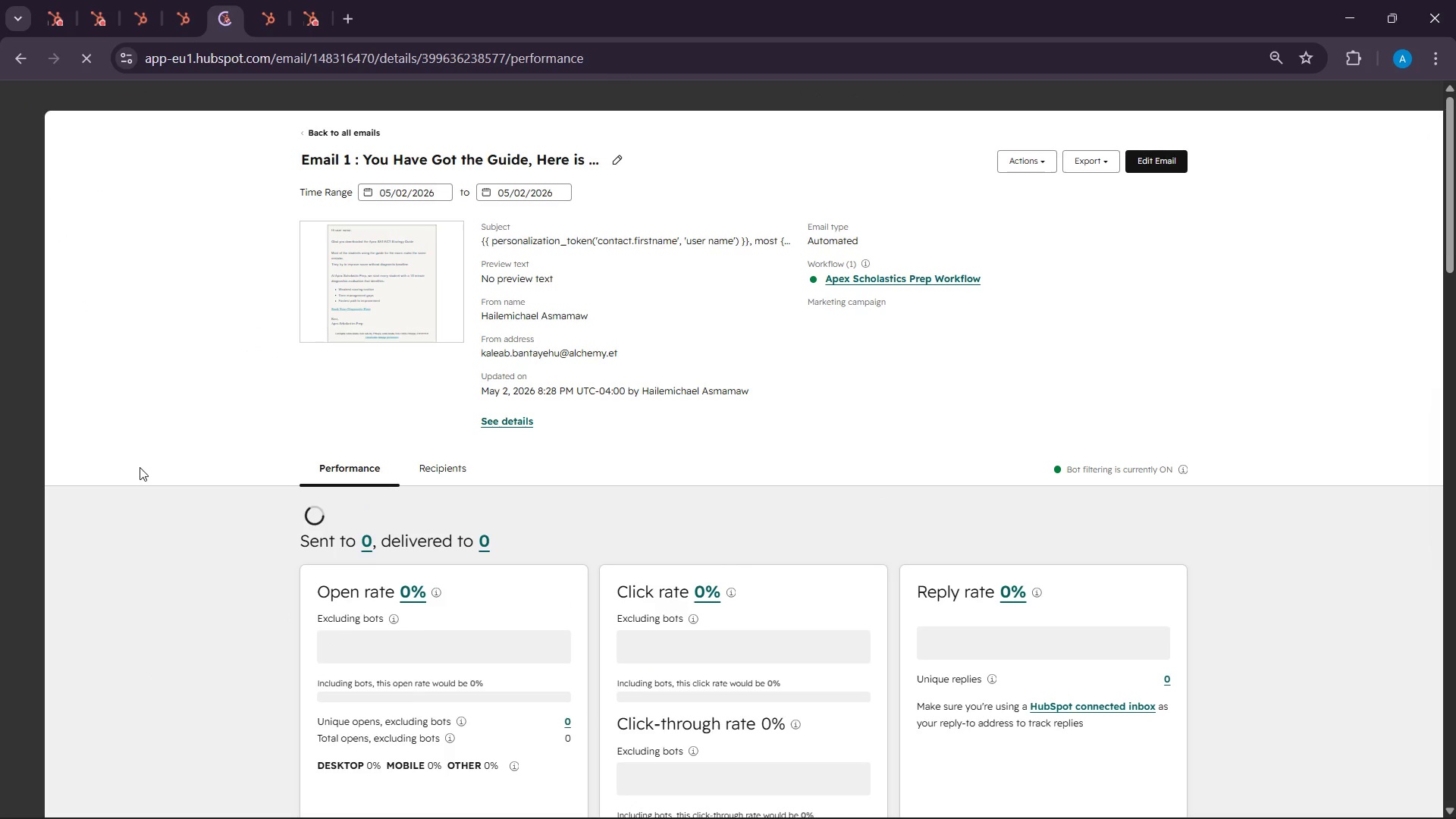 
wait(6.42)
 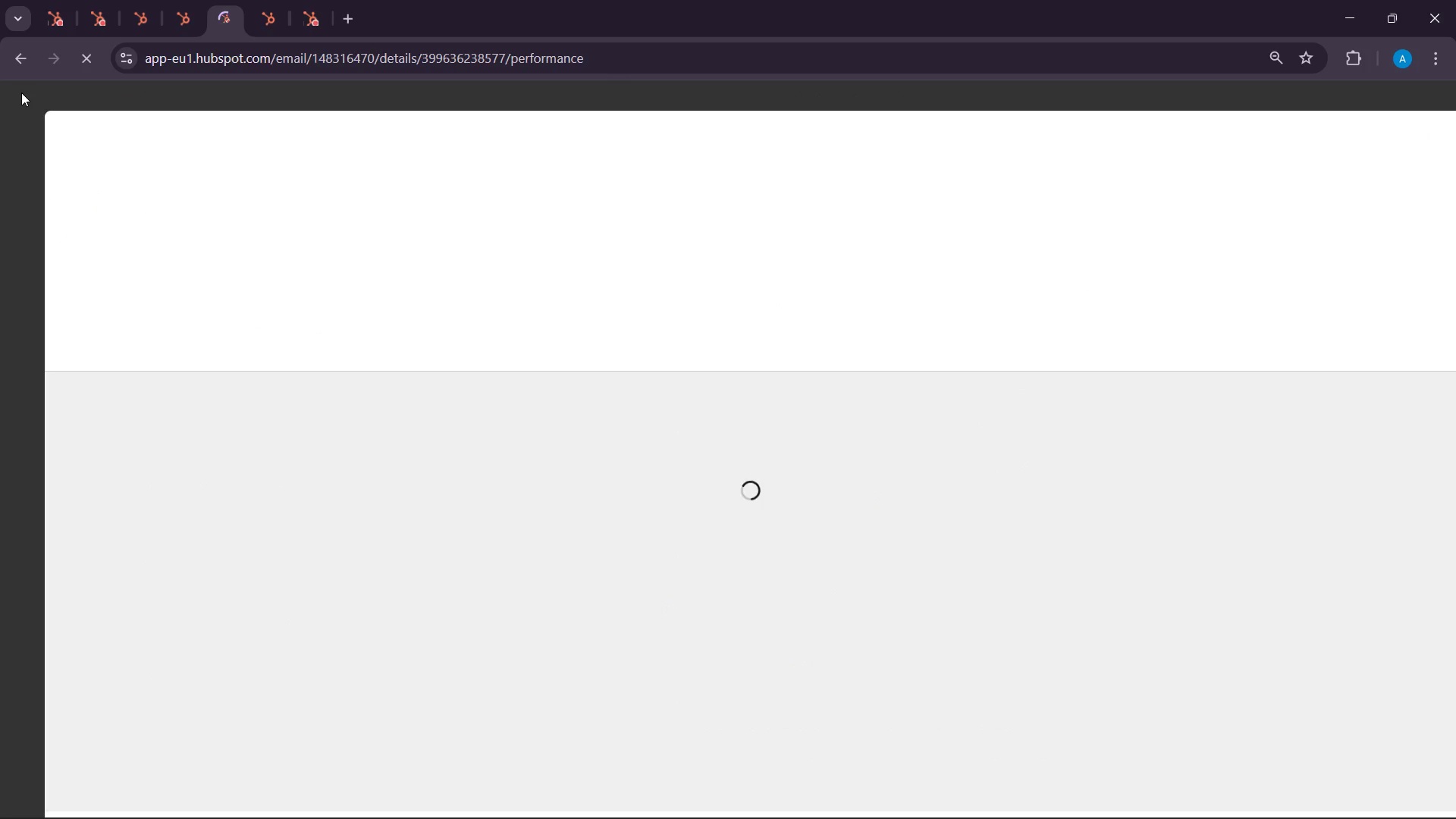 
scroll: coordinate [473, 578], scroll_direction: up, amount: 4.0
 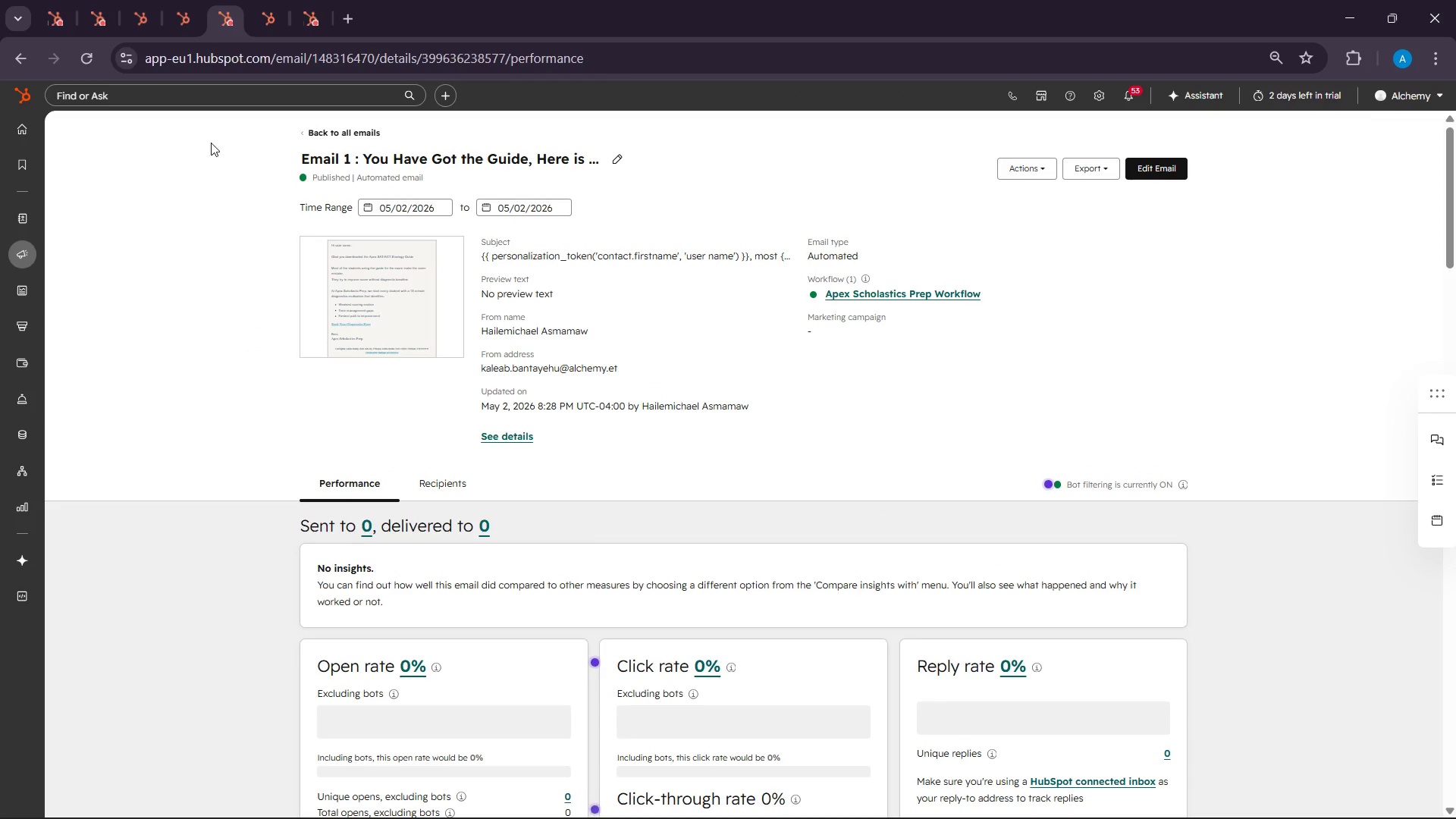 
scroll: coordinate [500, 522], scroll_direction: down, amount: 3.0
 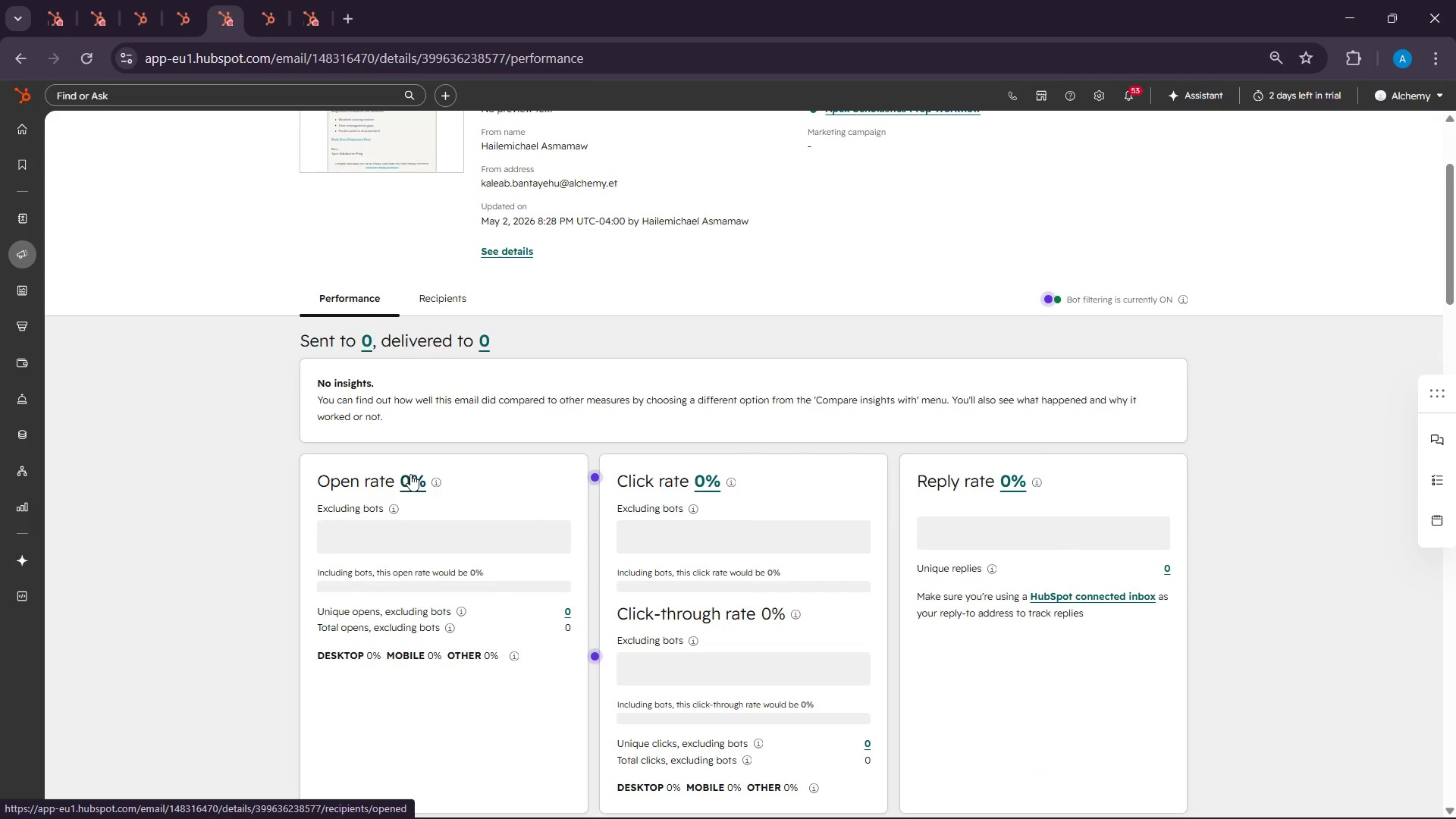 
left_click([410, 474])
 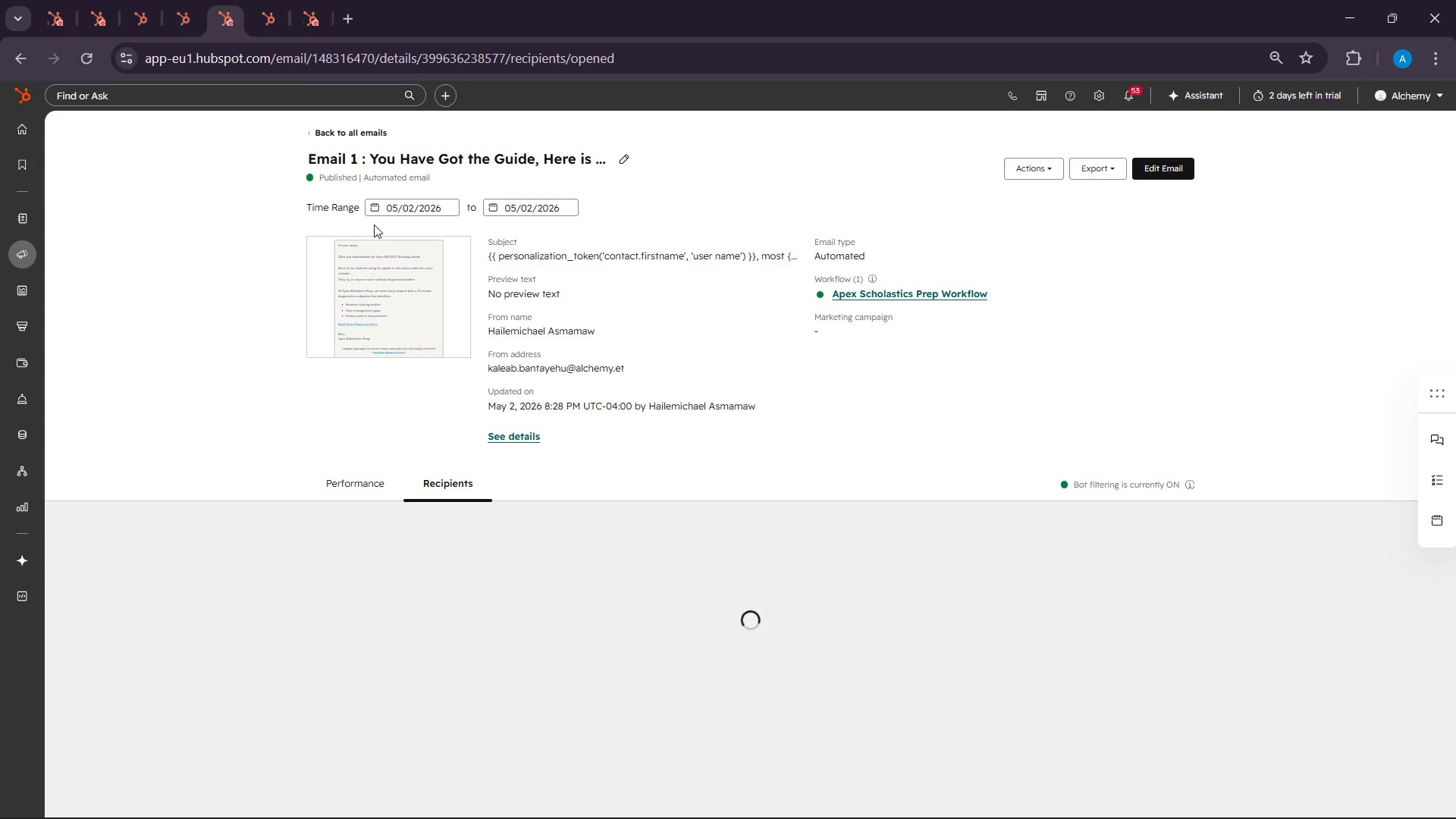 
wait(53.7)
 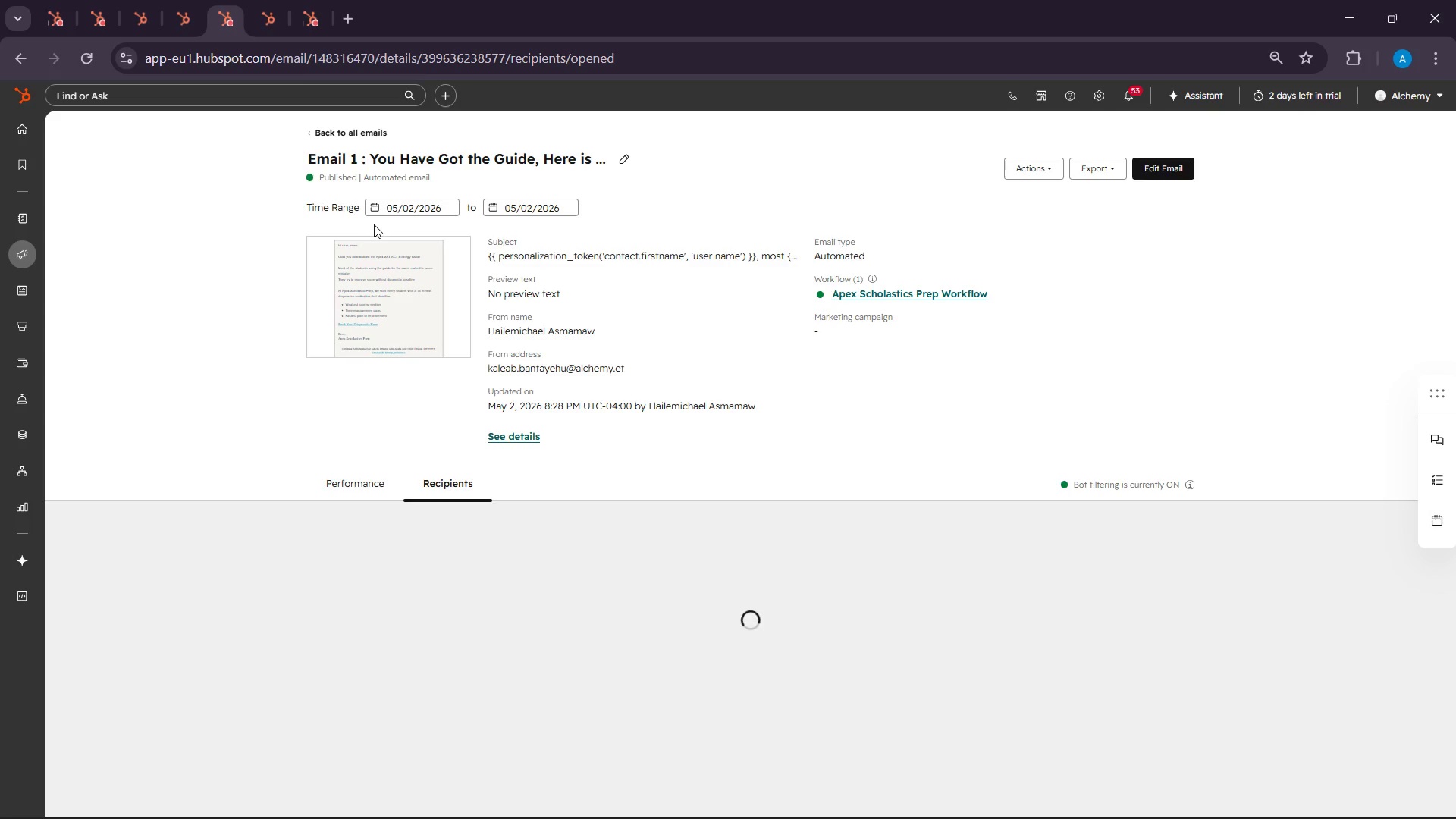 
left_click([1013, 797])